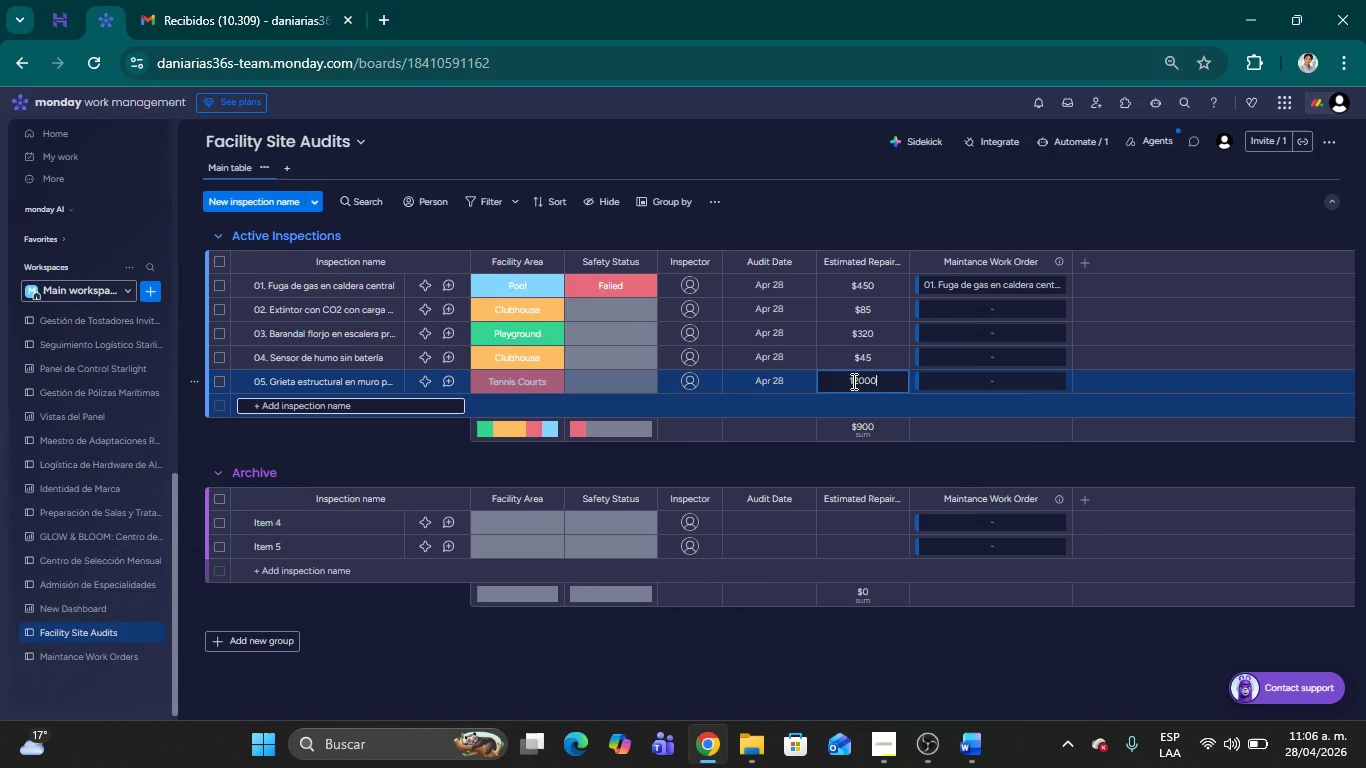 
key(Enter)
 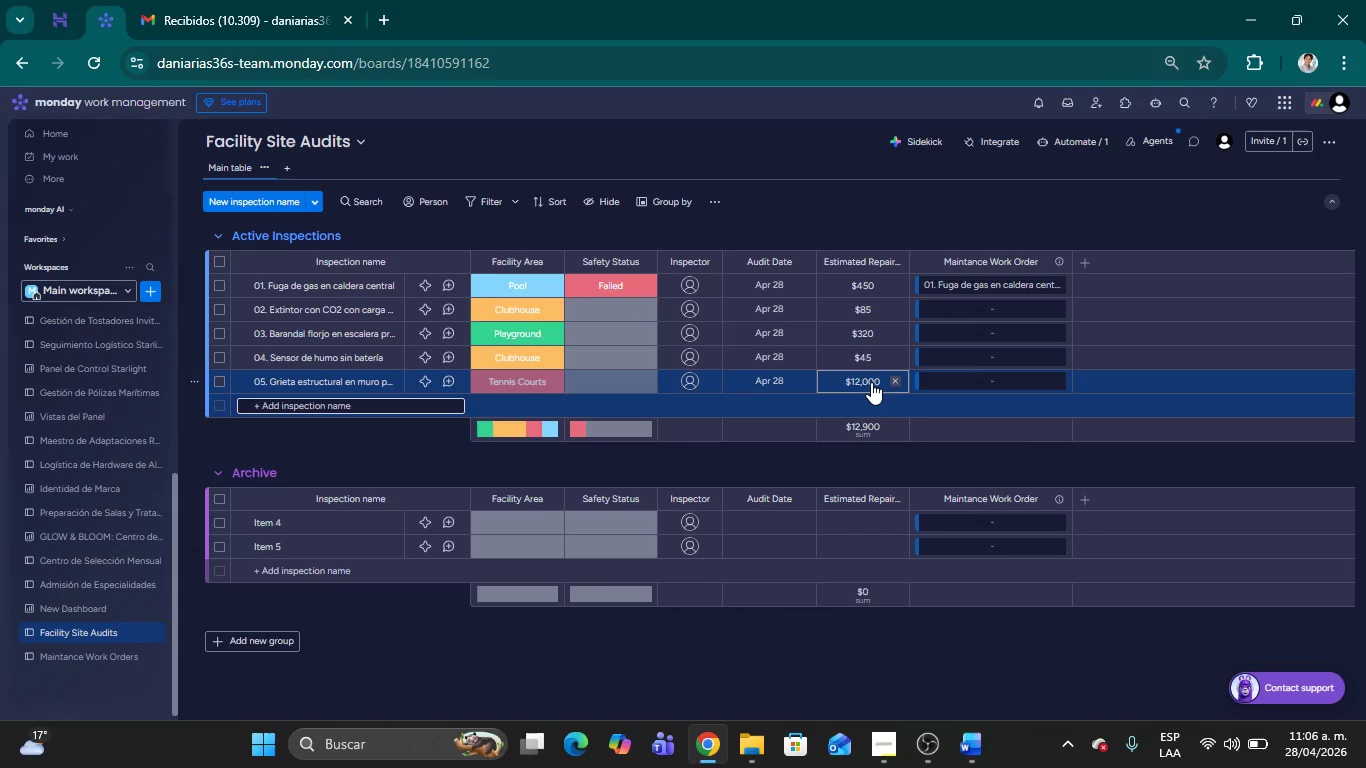 
left_click([898, 382])
 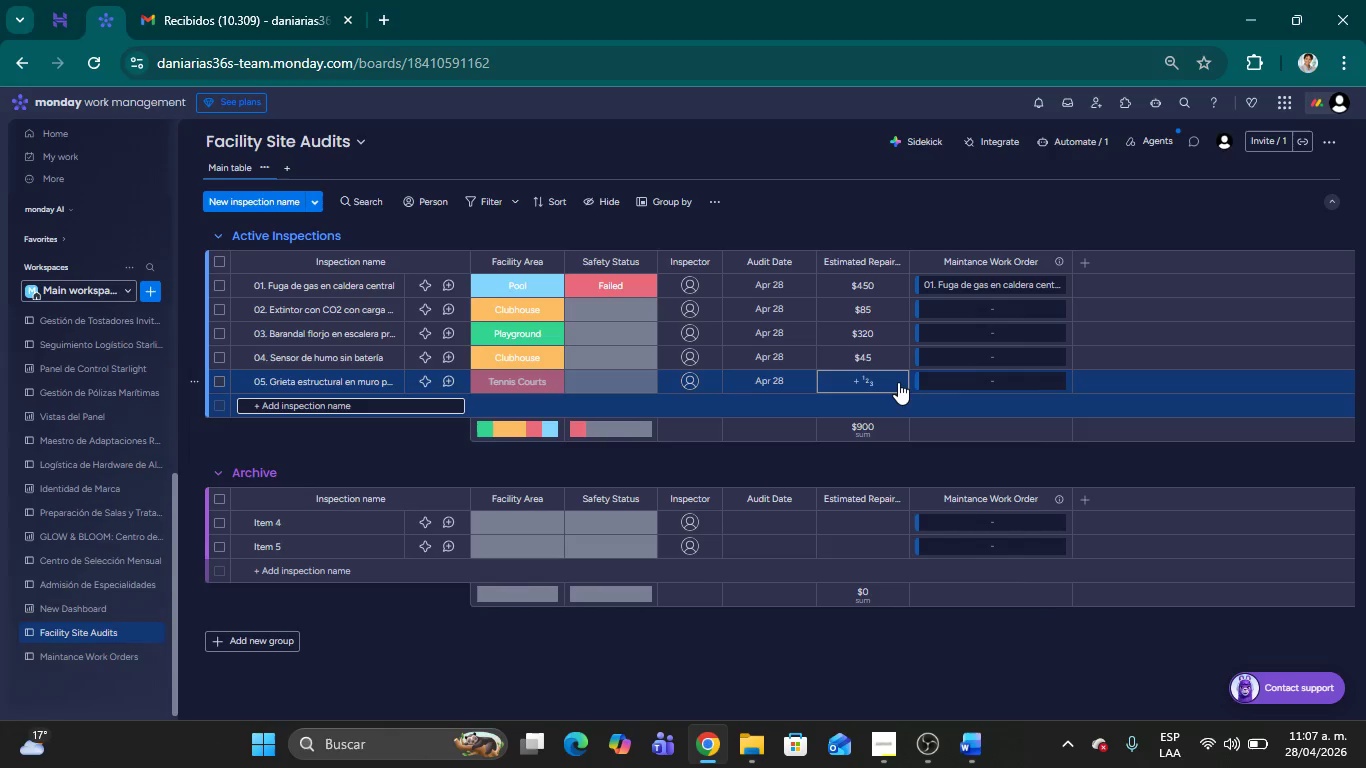 
type(1200)
 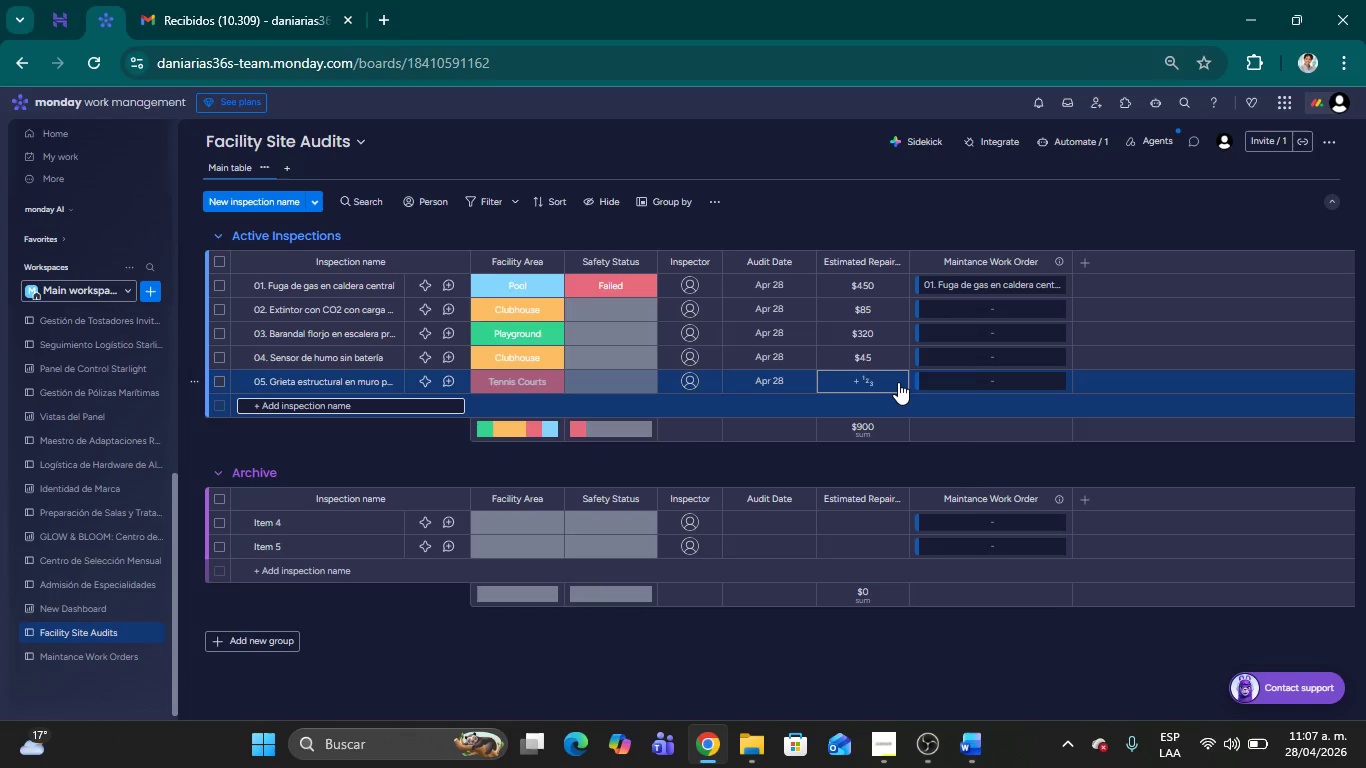 
key(Enter)
 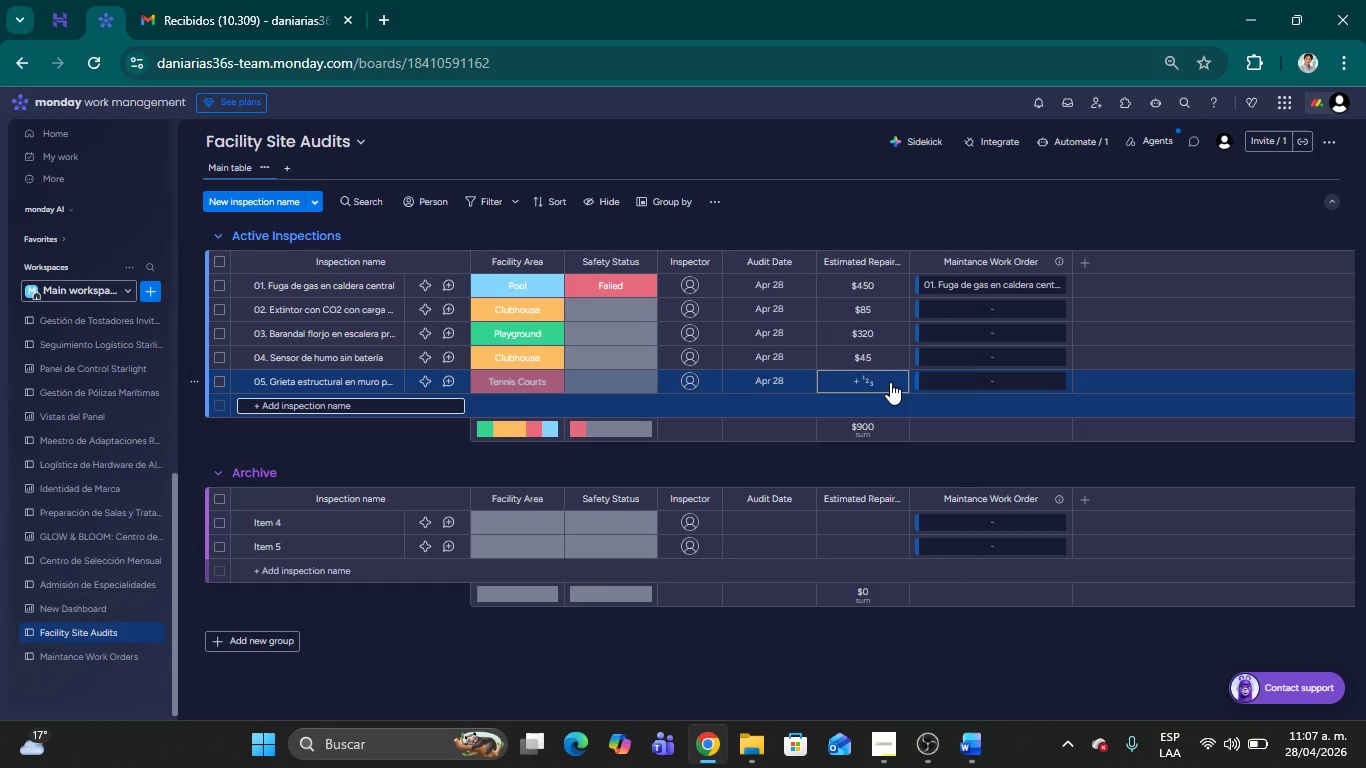 
left_click([873, 379])
 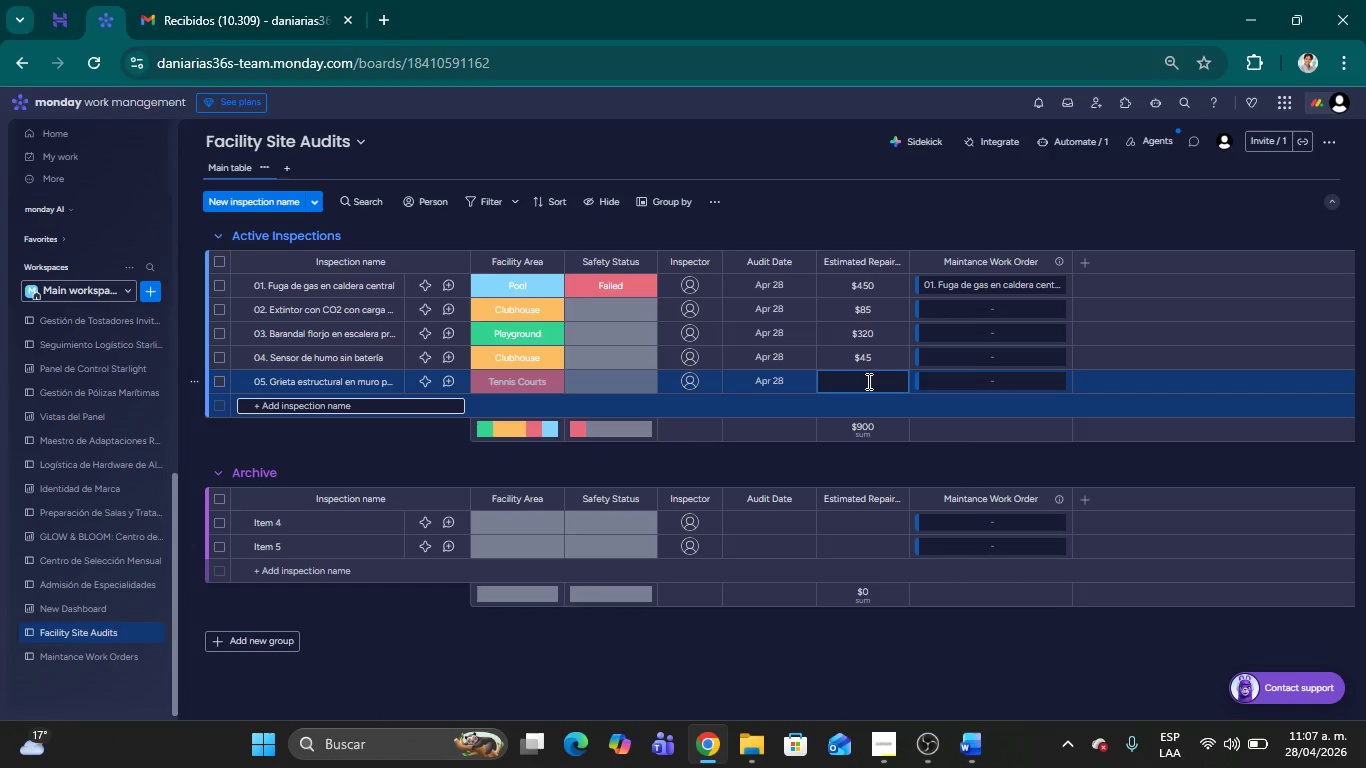 
type(1200)
 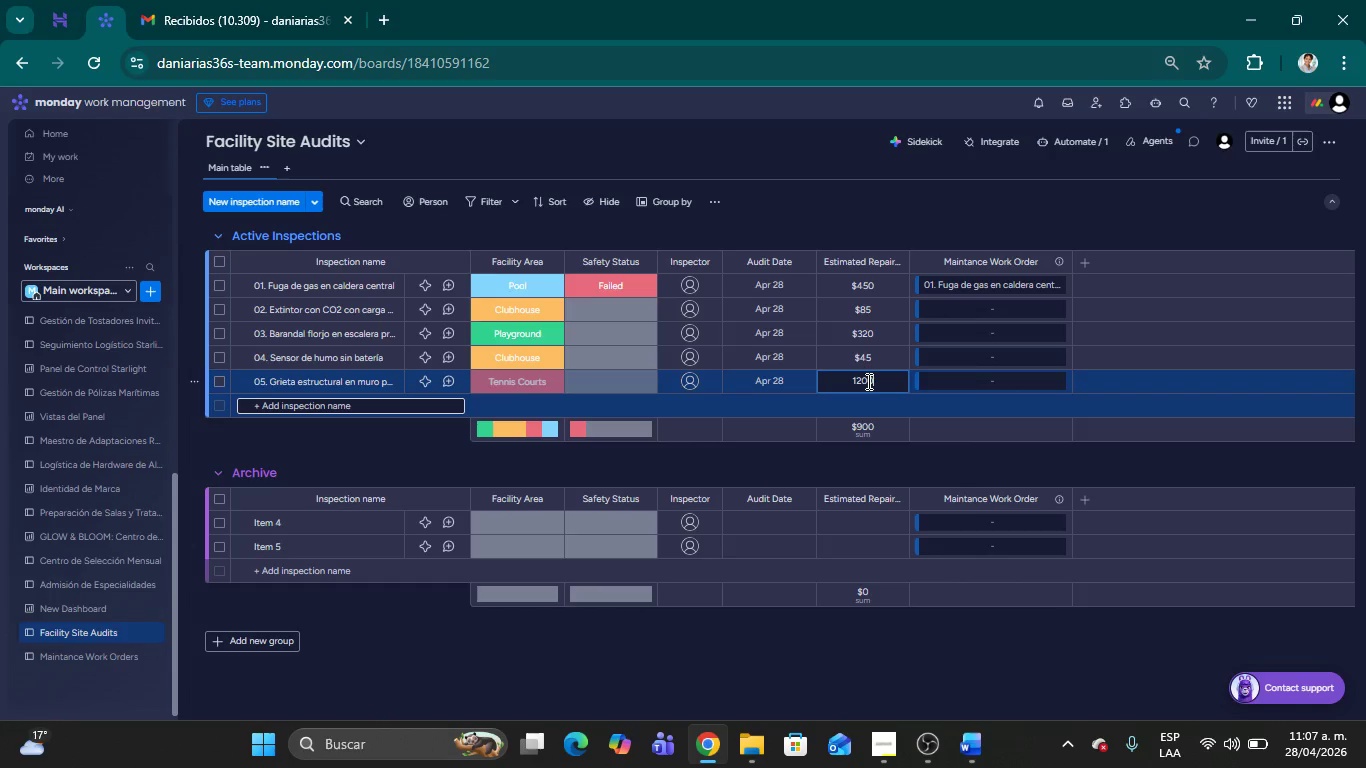 
key(Enter)
 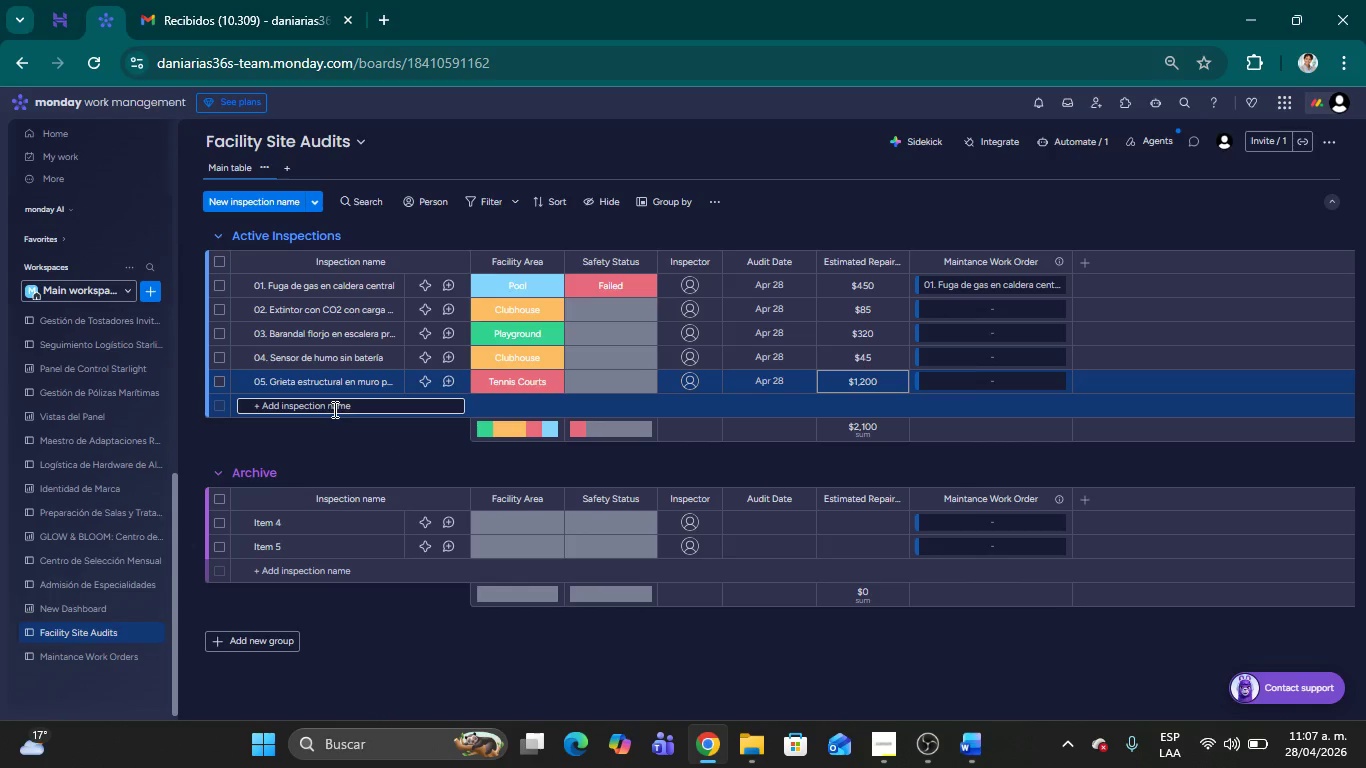 
left_click([326, 408])
 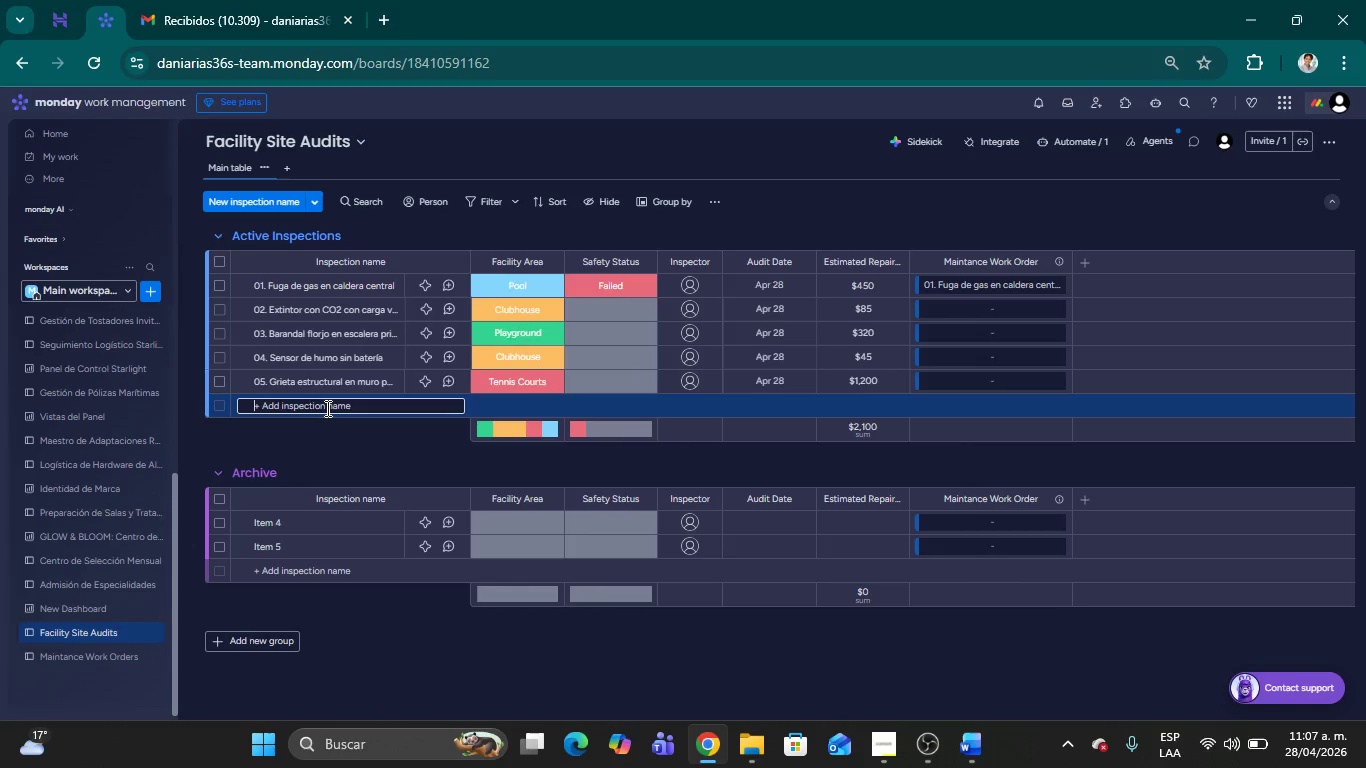 
type(06.)
 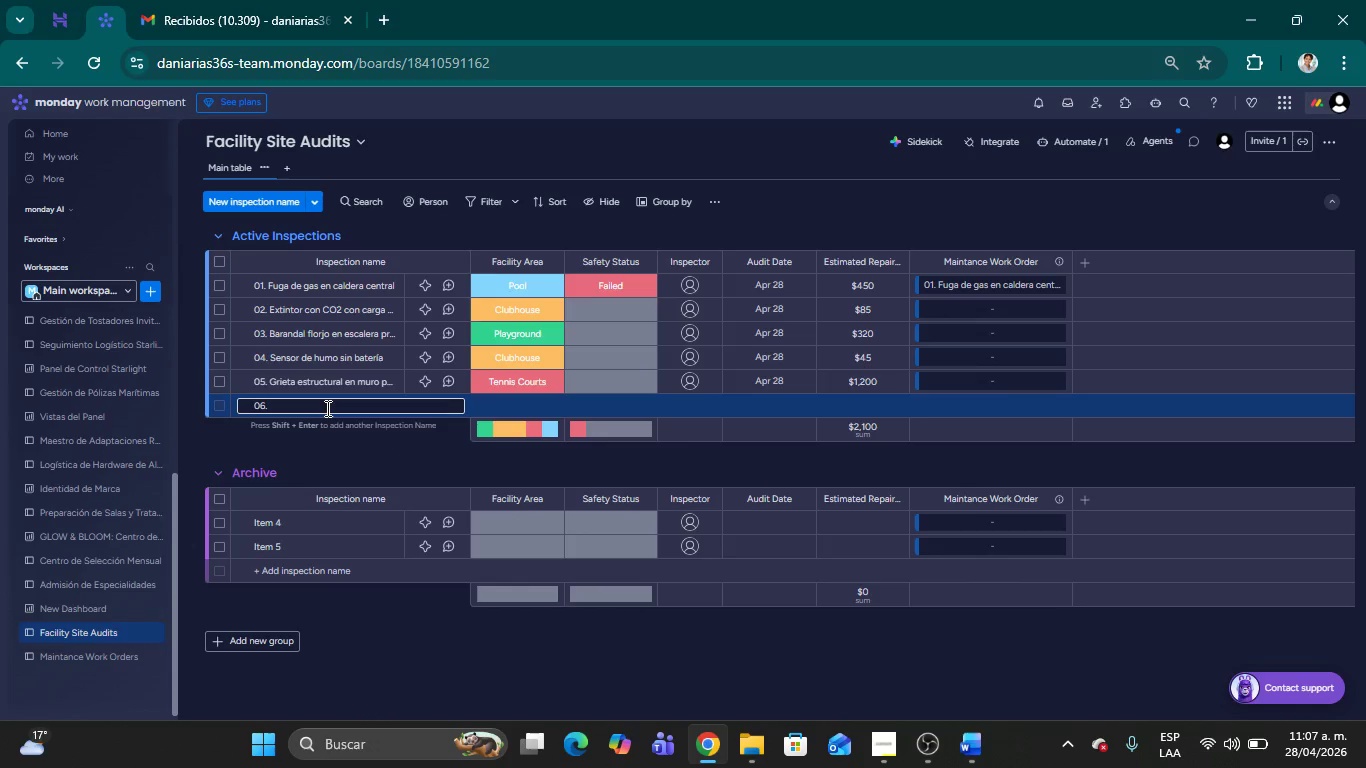 
type(Pan)
key(Backspace)
key(Backspace)
key(Backspace)
type( Panel ele)
key(Backspace)
key(Backspace)
type(;ectrico )
 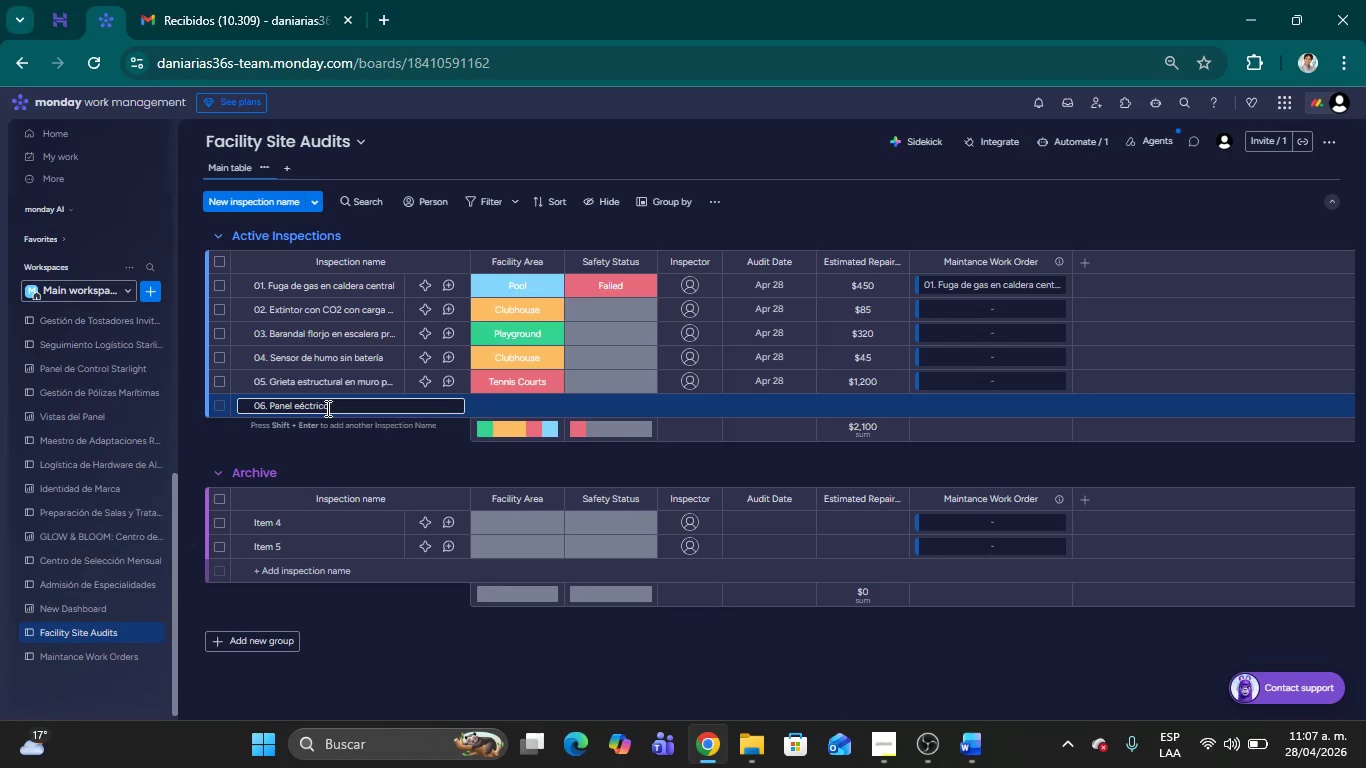 
wait(6.45)
 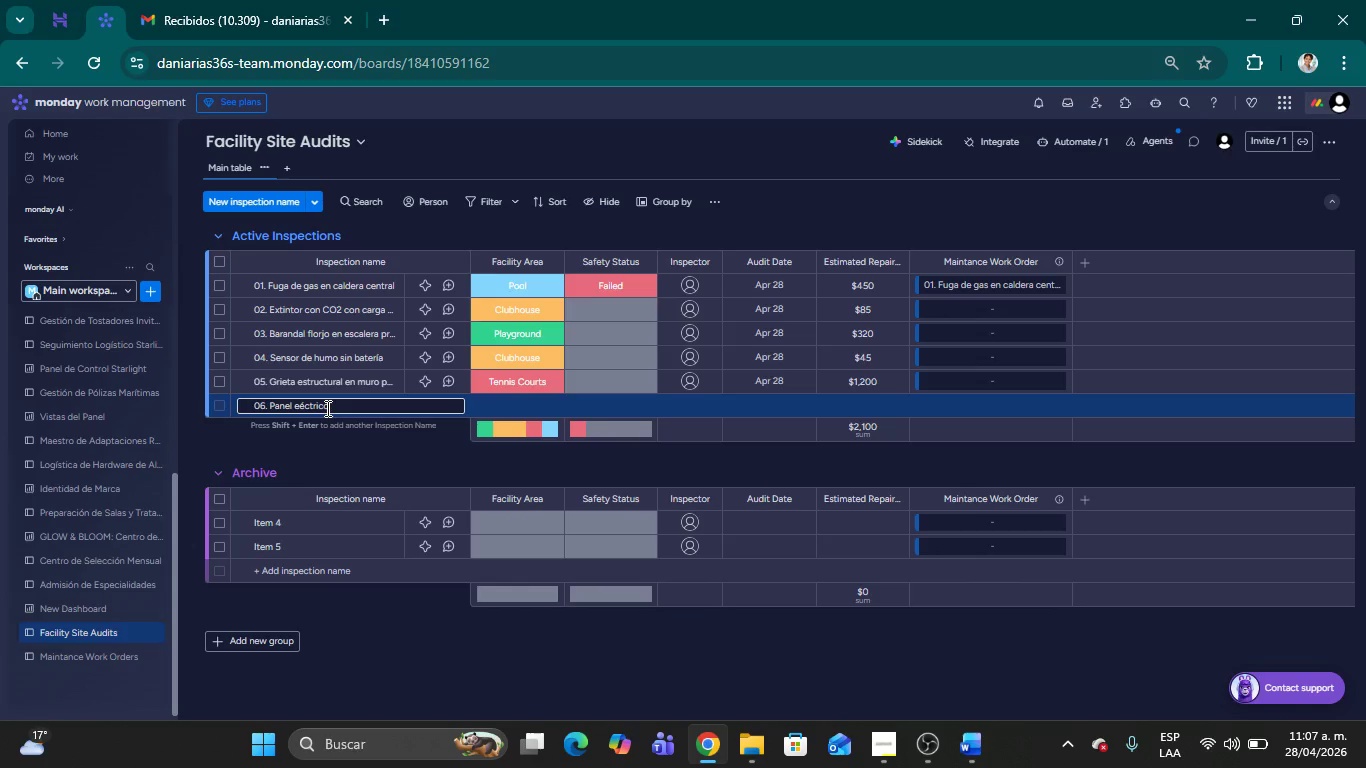 
type(sin se`alizaci;on )
 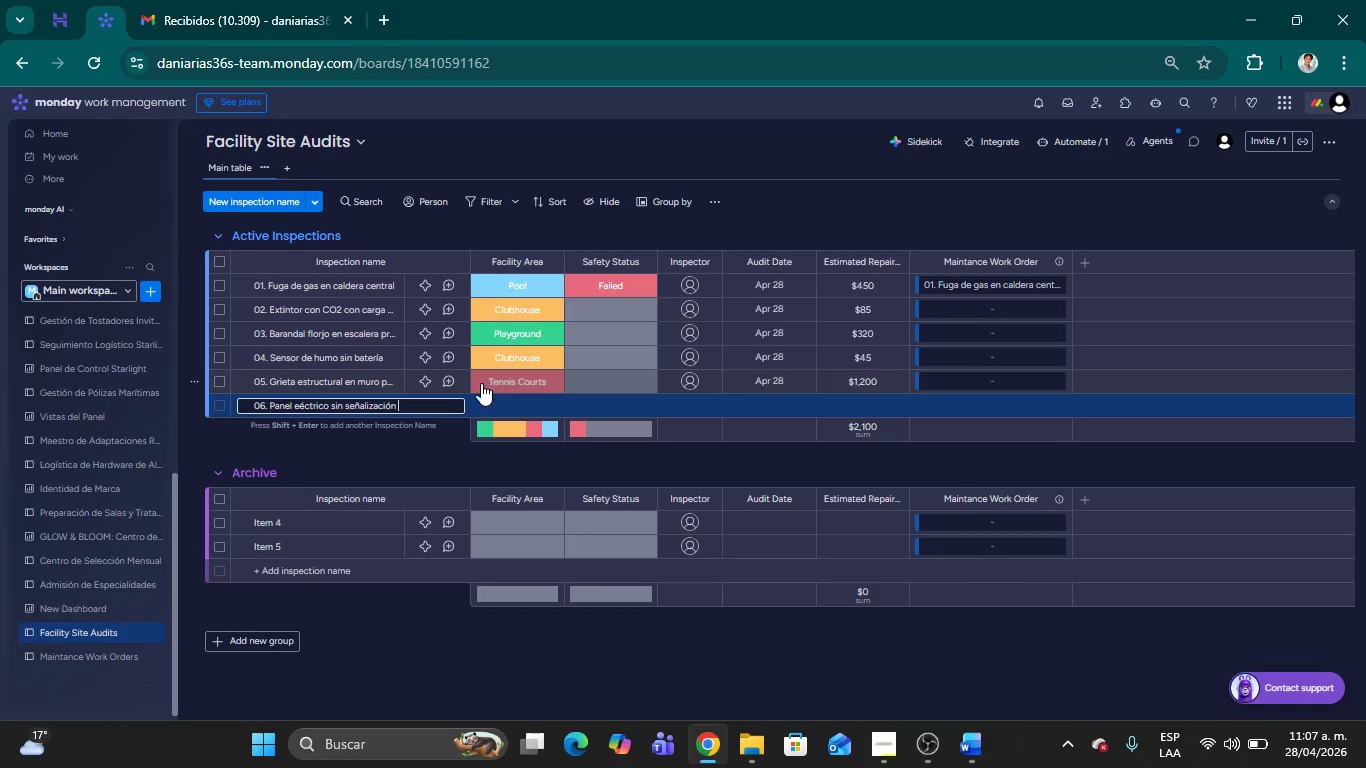 
left_click([499, 400])
 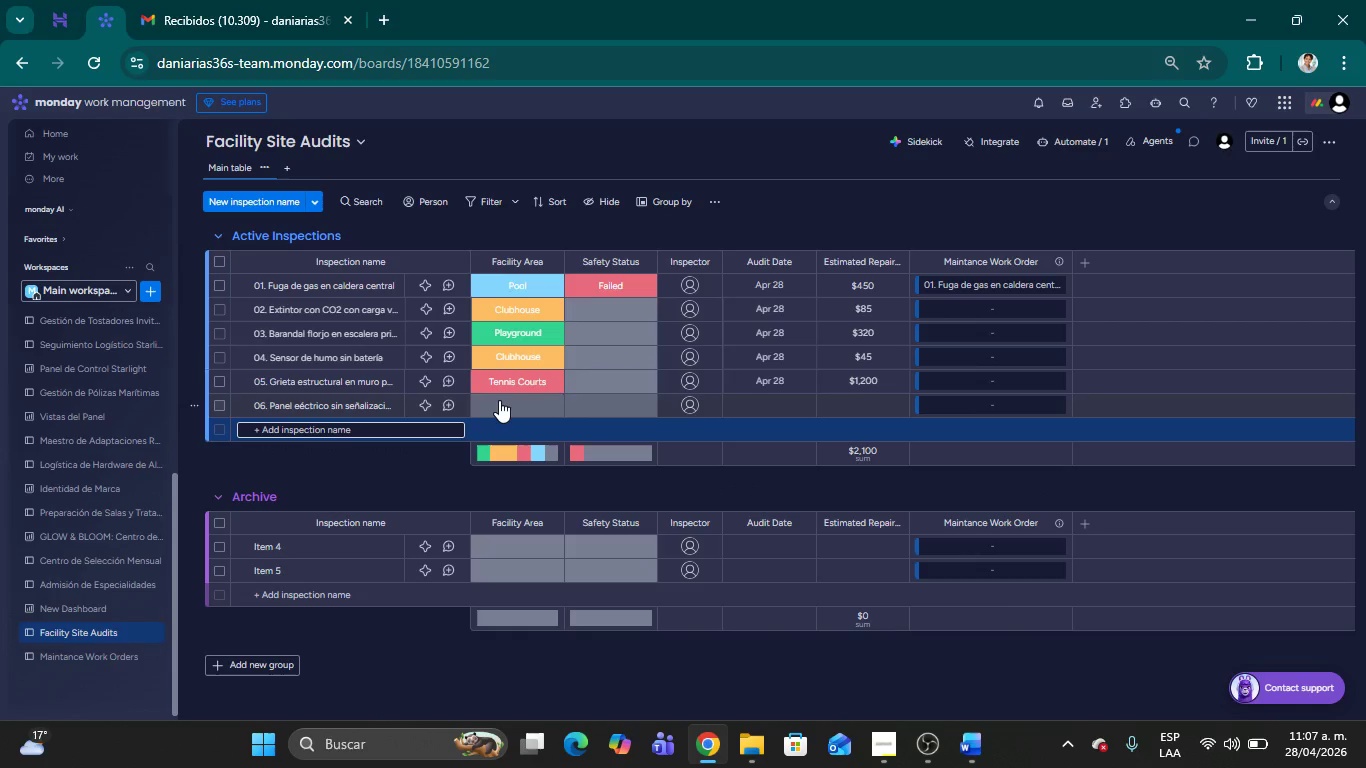 
left_click([499, 400])
 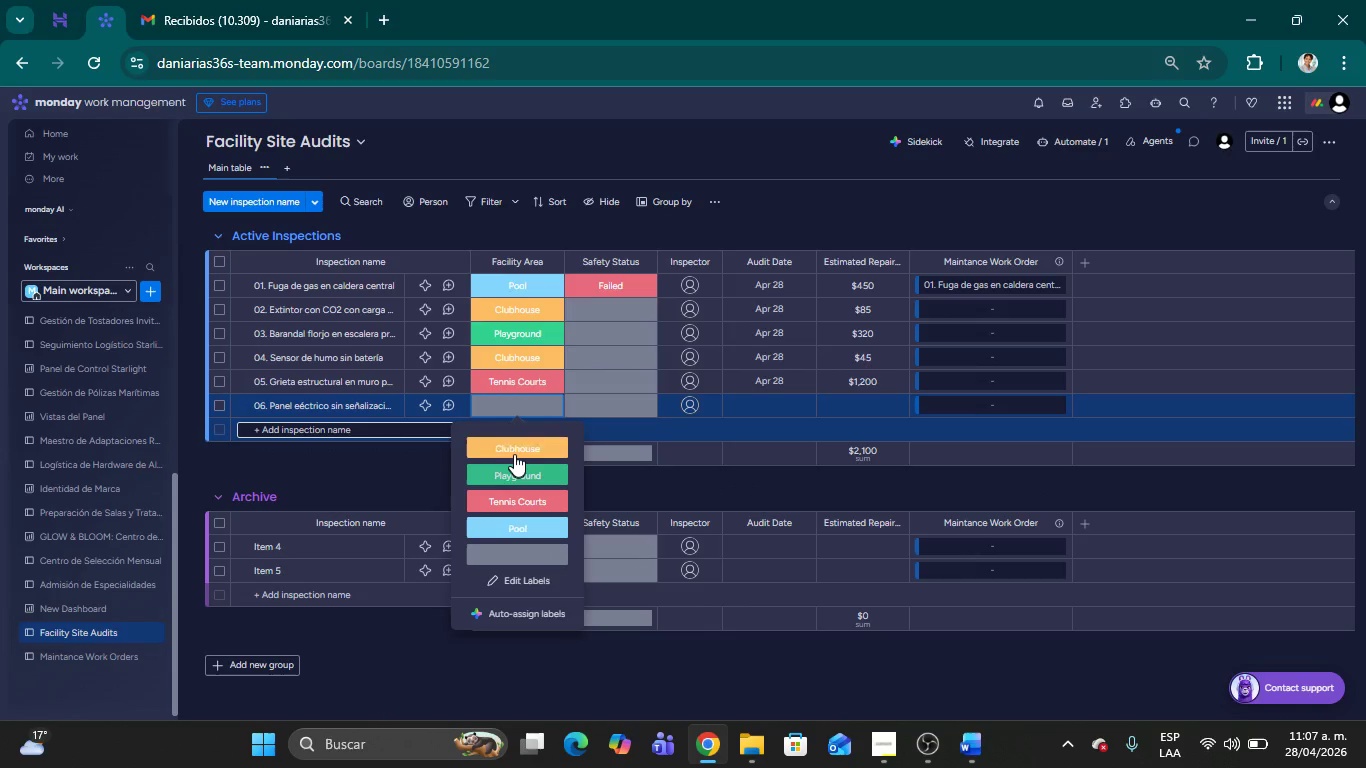 
left_click([514, 454])
 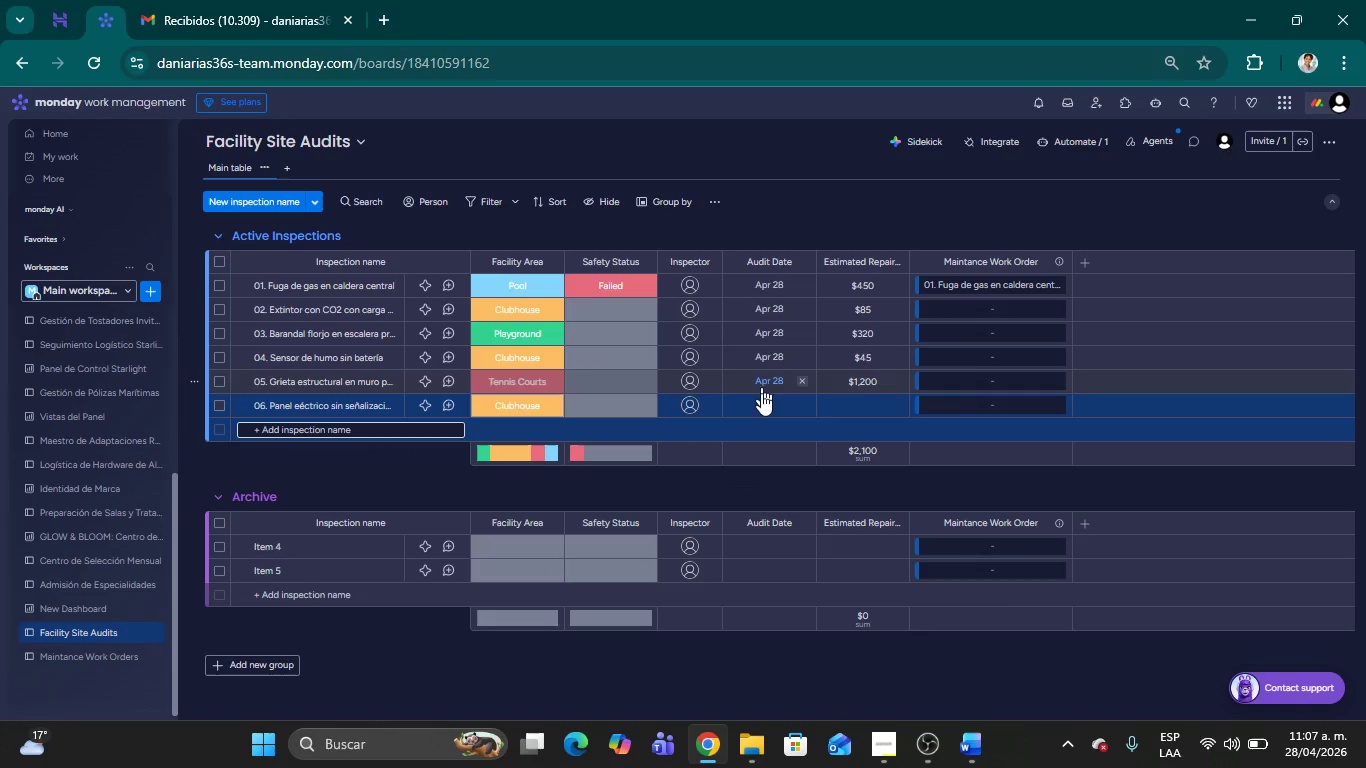 
left_click([761, 397])
 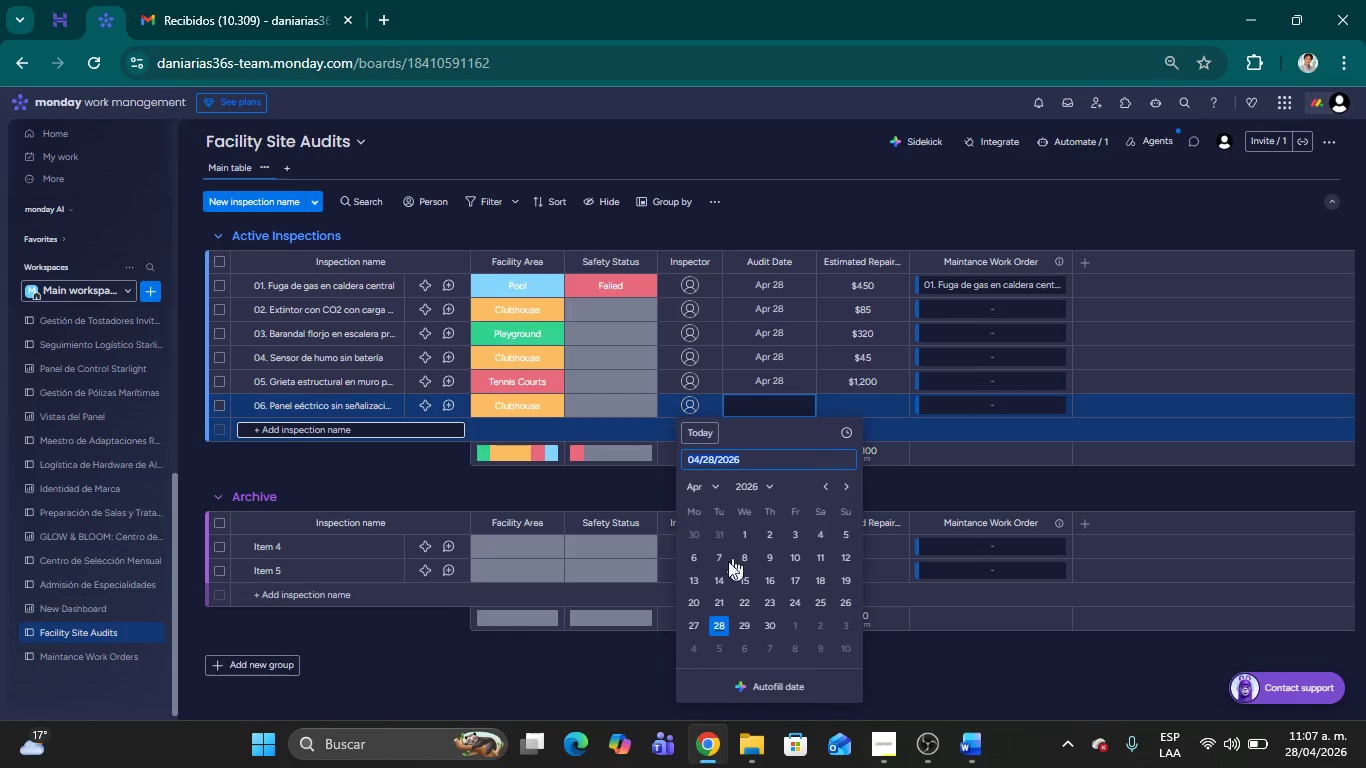 
left_click([720, 618])
 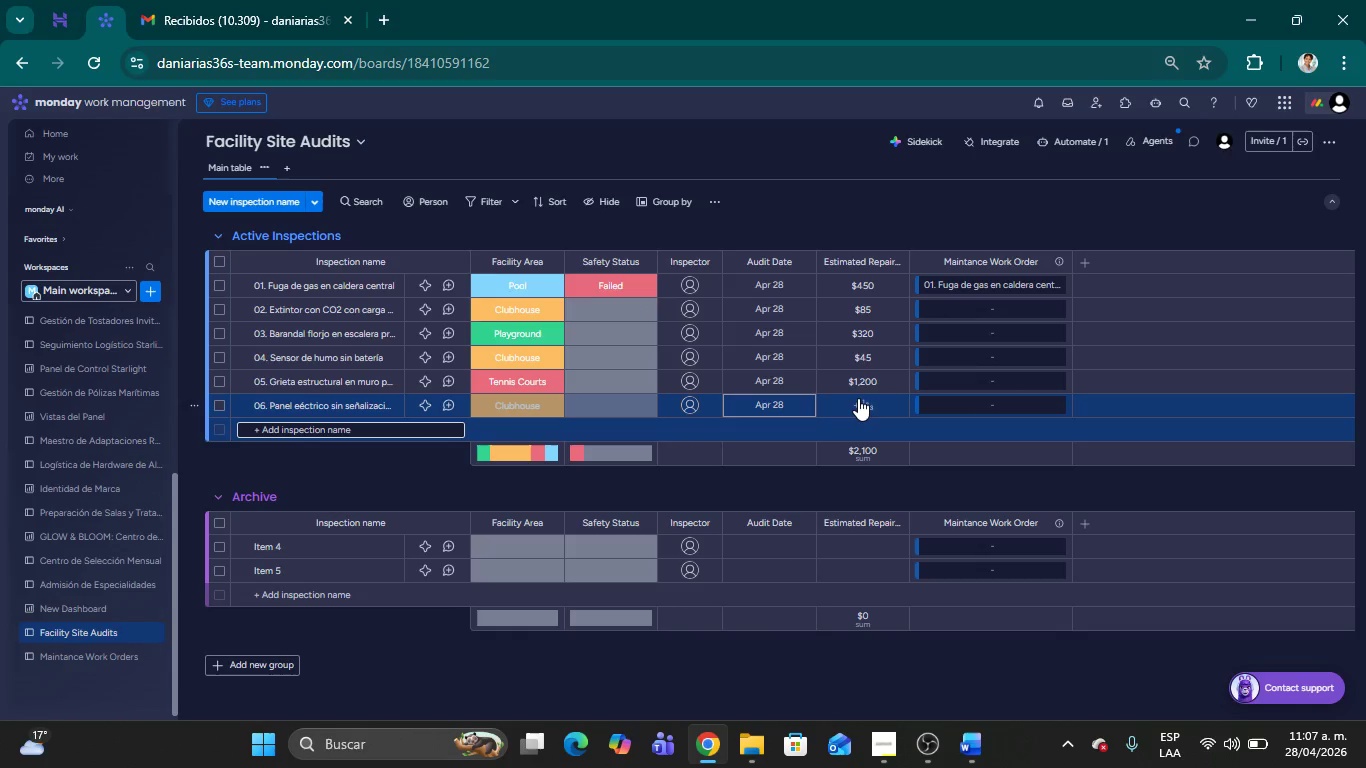 
left_click([858, 398])
 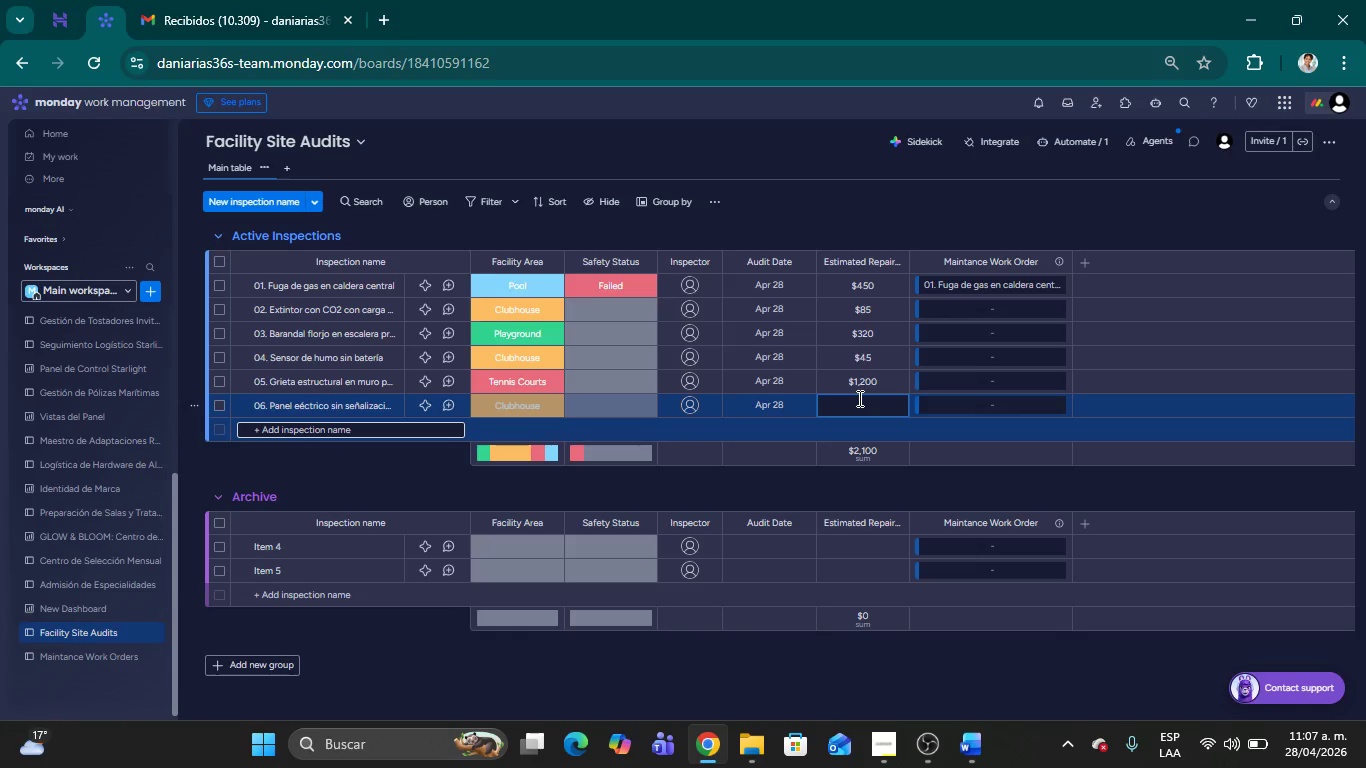 
type(250)
 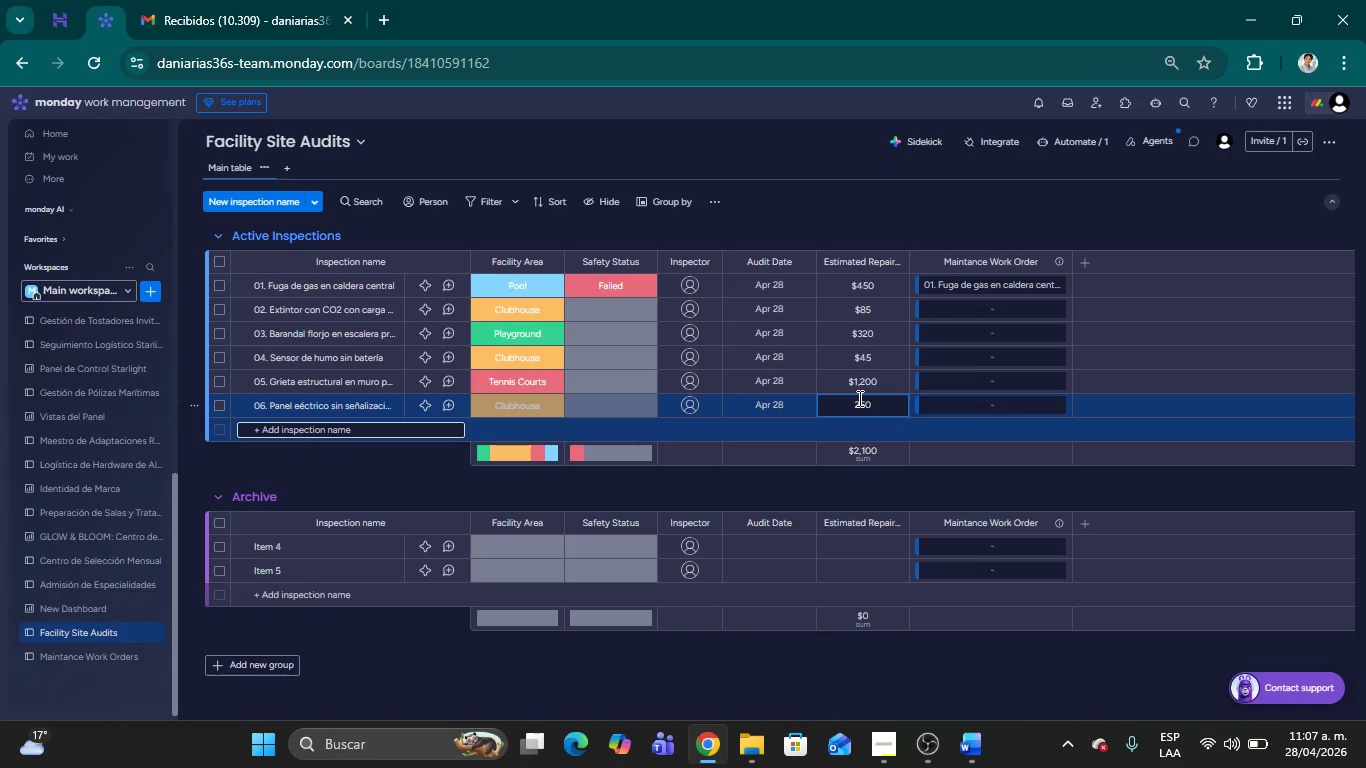 
key(Enter)
 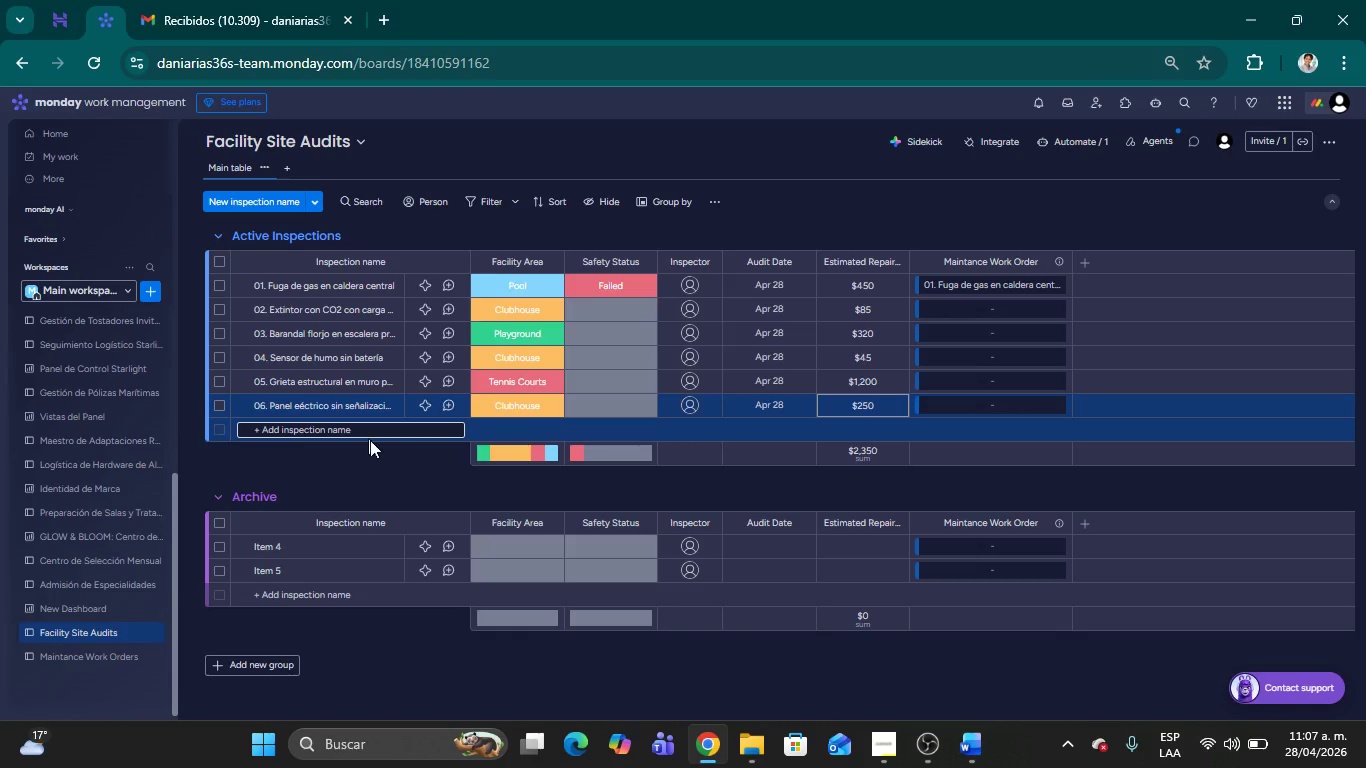 
left_click([345, 427])
 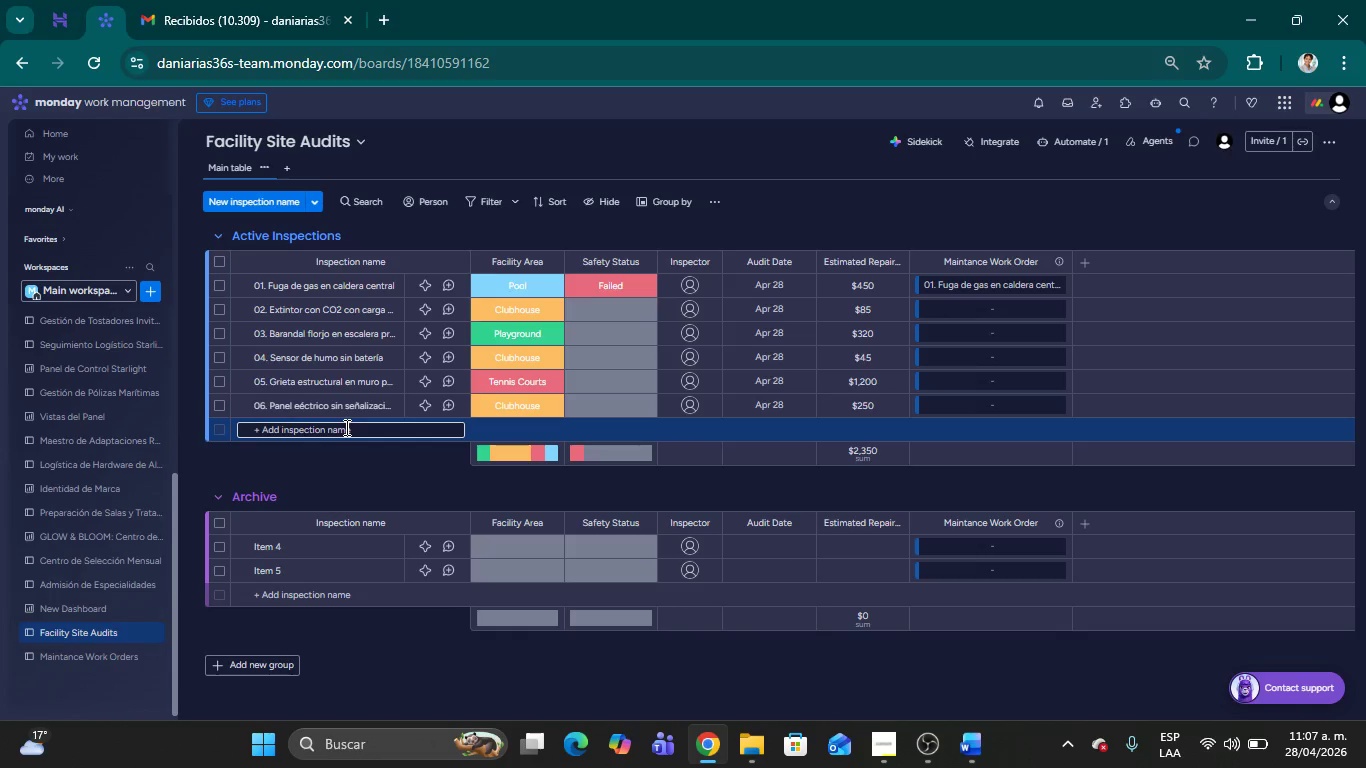 
type(07. Red de protecci;on )
 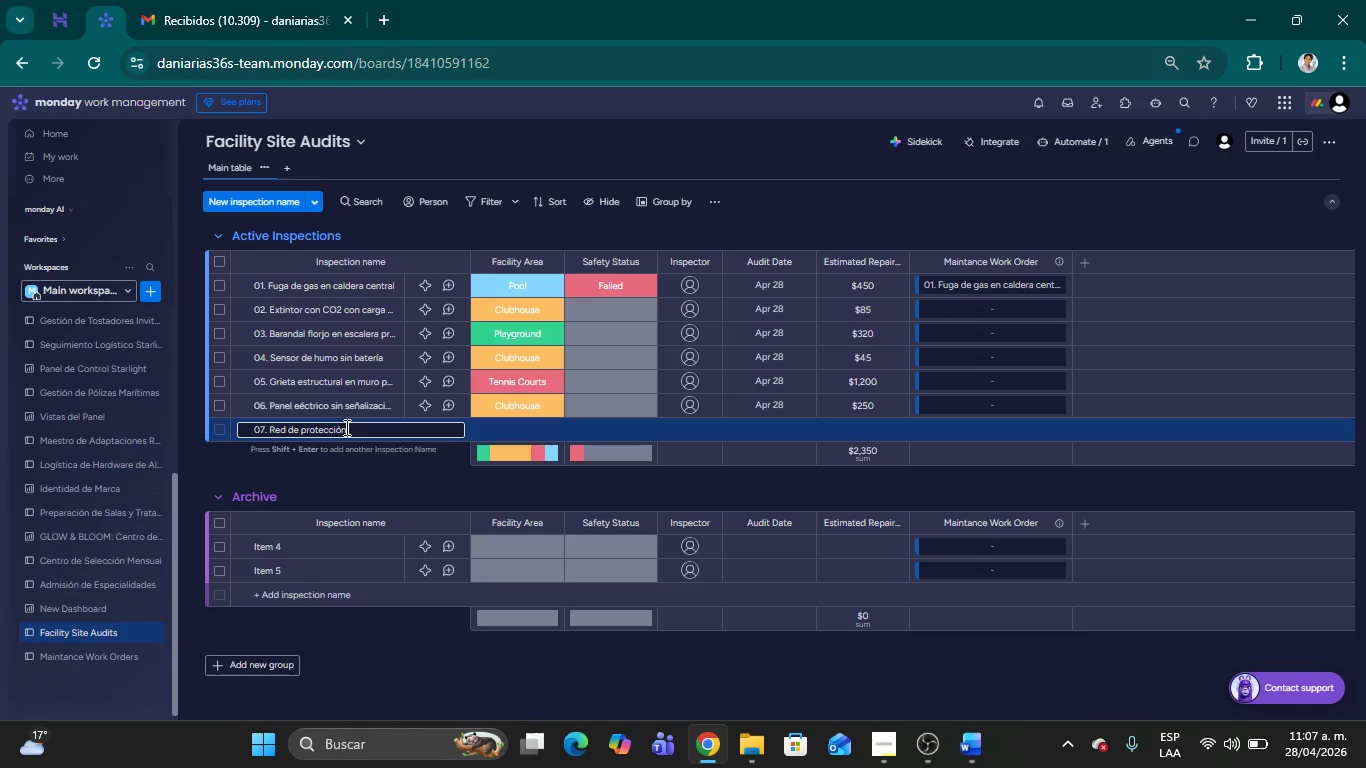 
wait(11.55)
 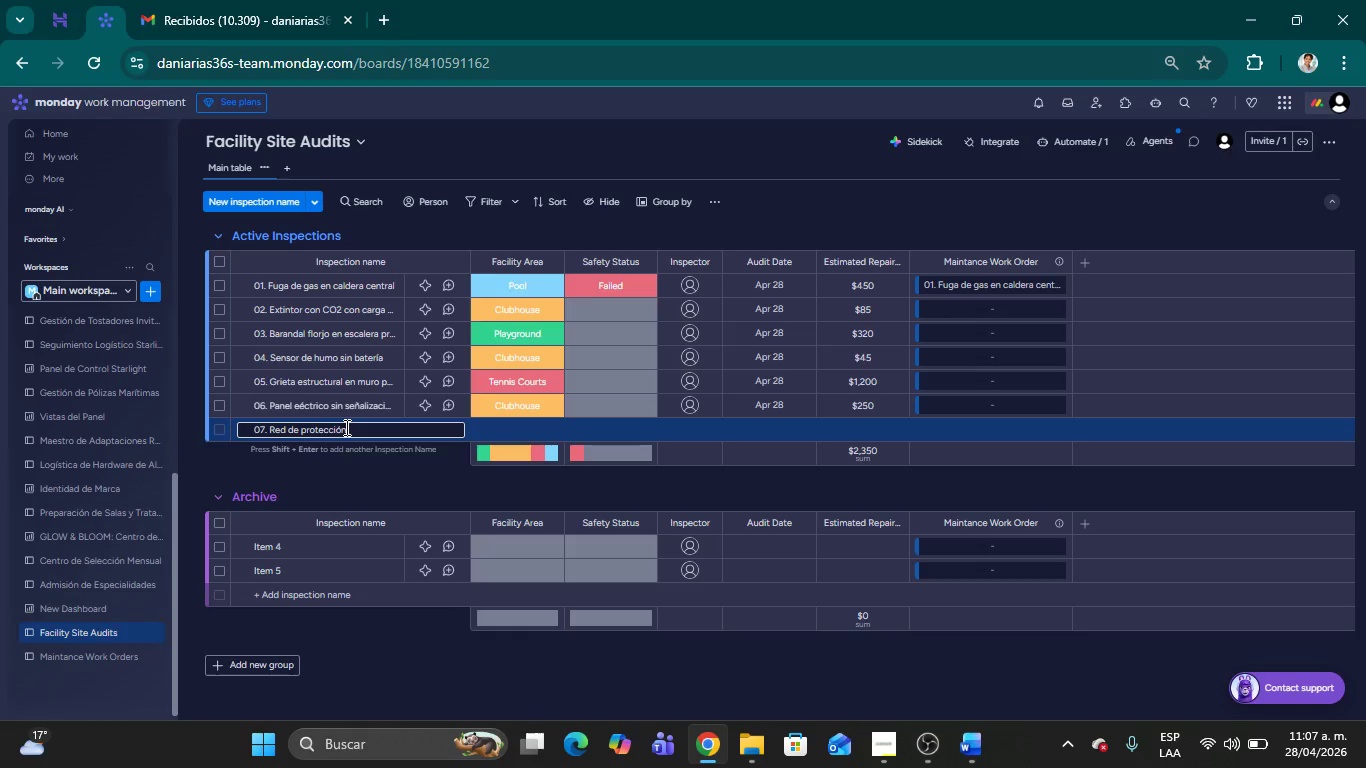 
type(rota a)
key(Backspace)
type(o da`an)
key(Backspace)
type(da)
 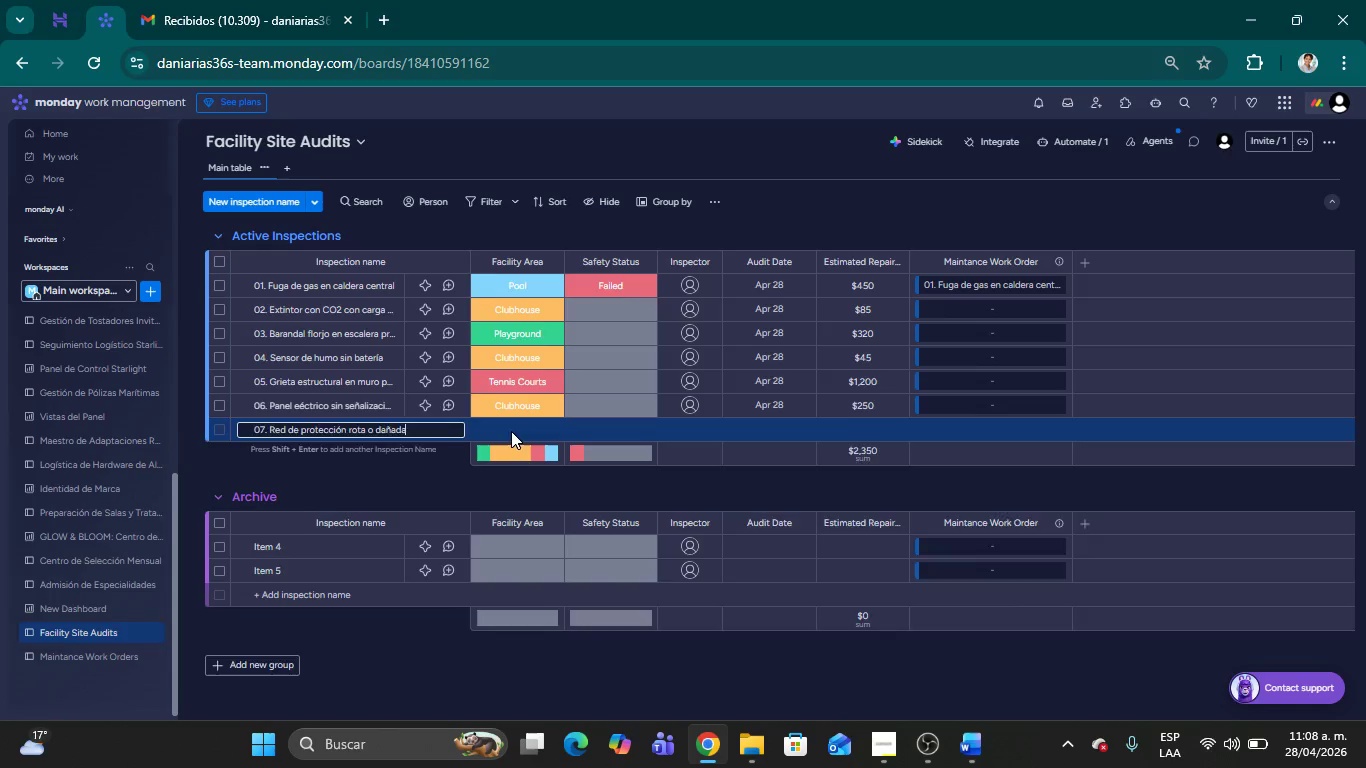 
left_click([511, 431])
 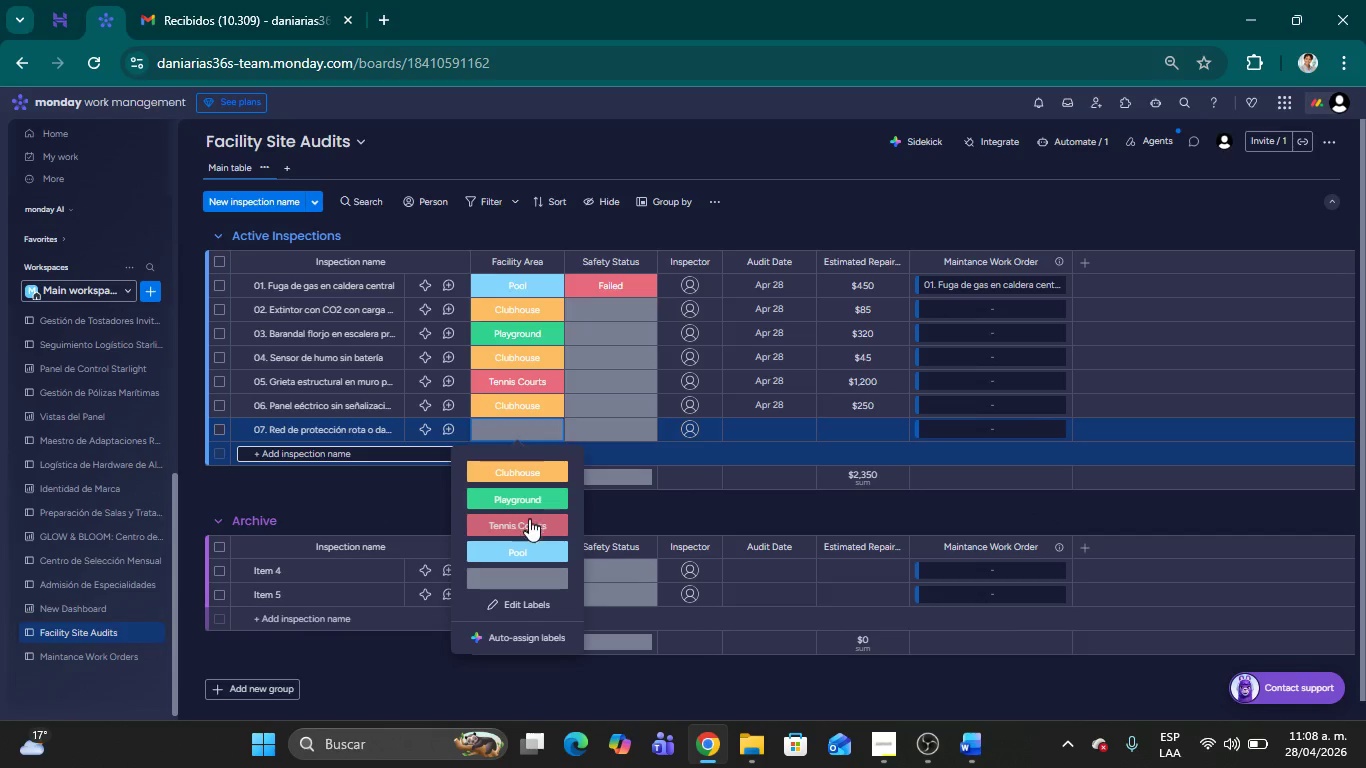 
left_click([529, 524])
 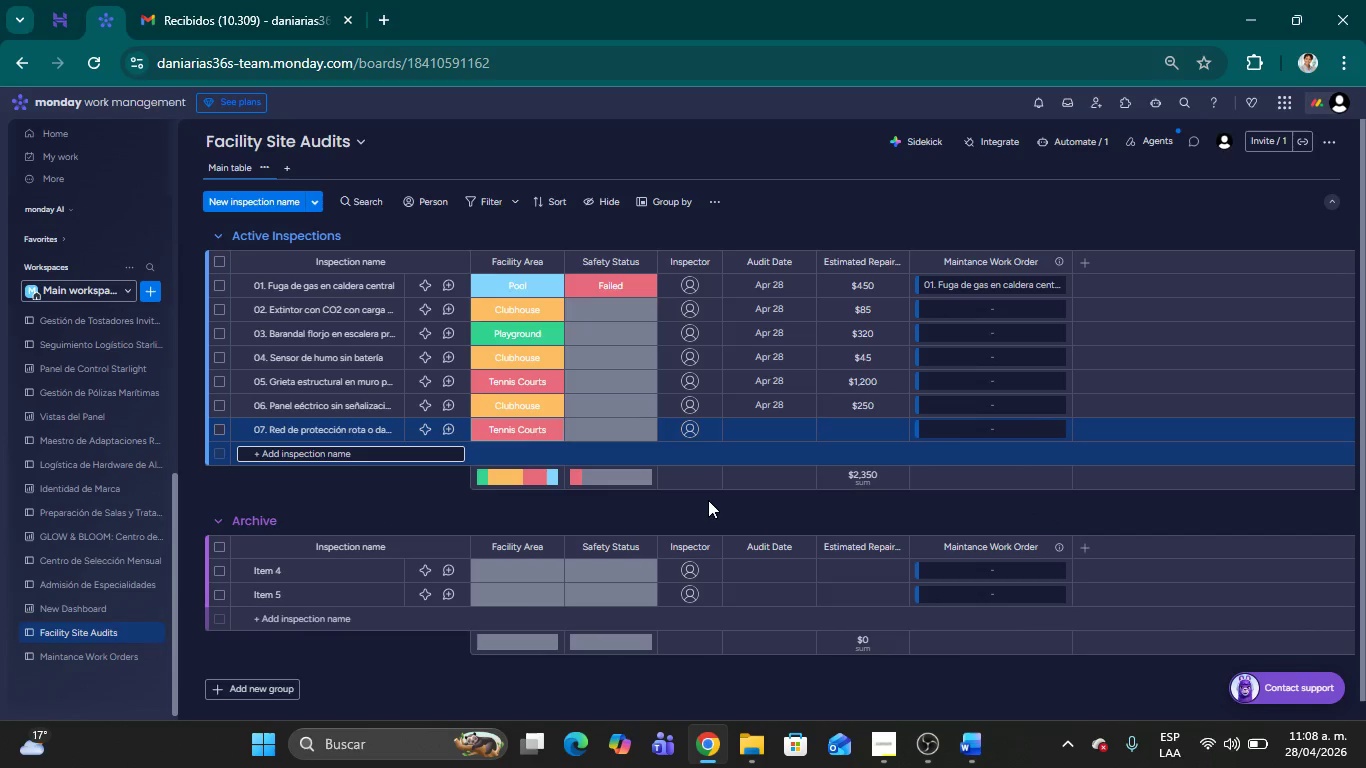 
left_click([765, 432])
 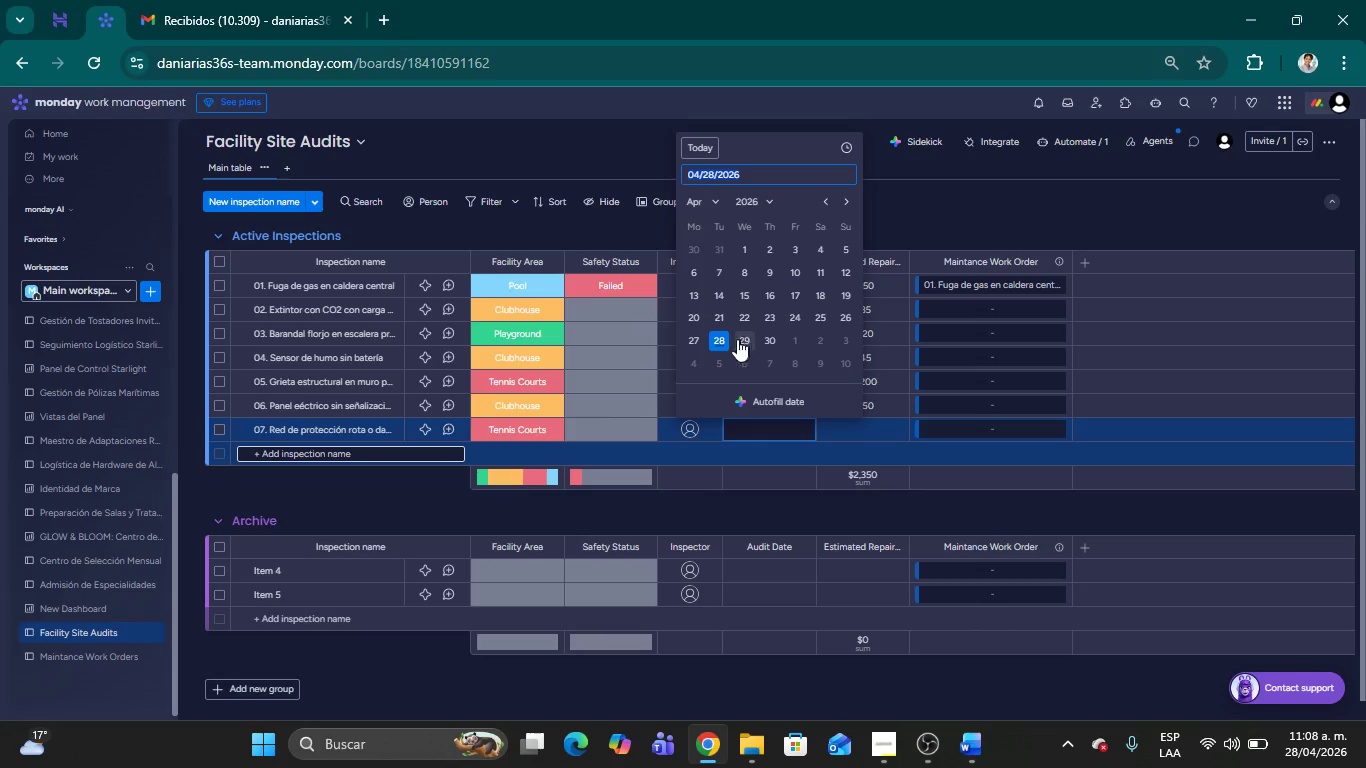 
left_click([719, 340])
 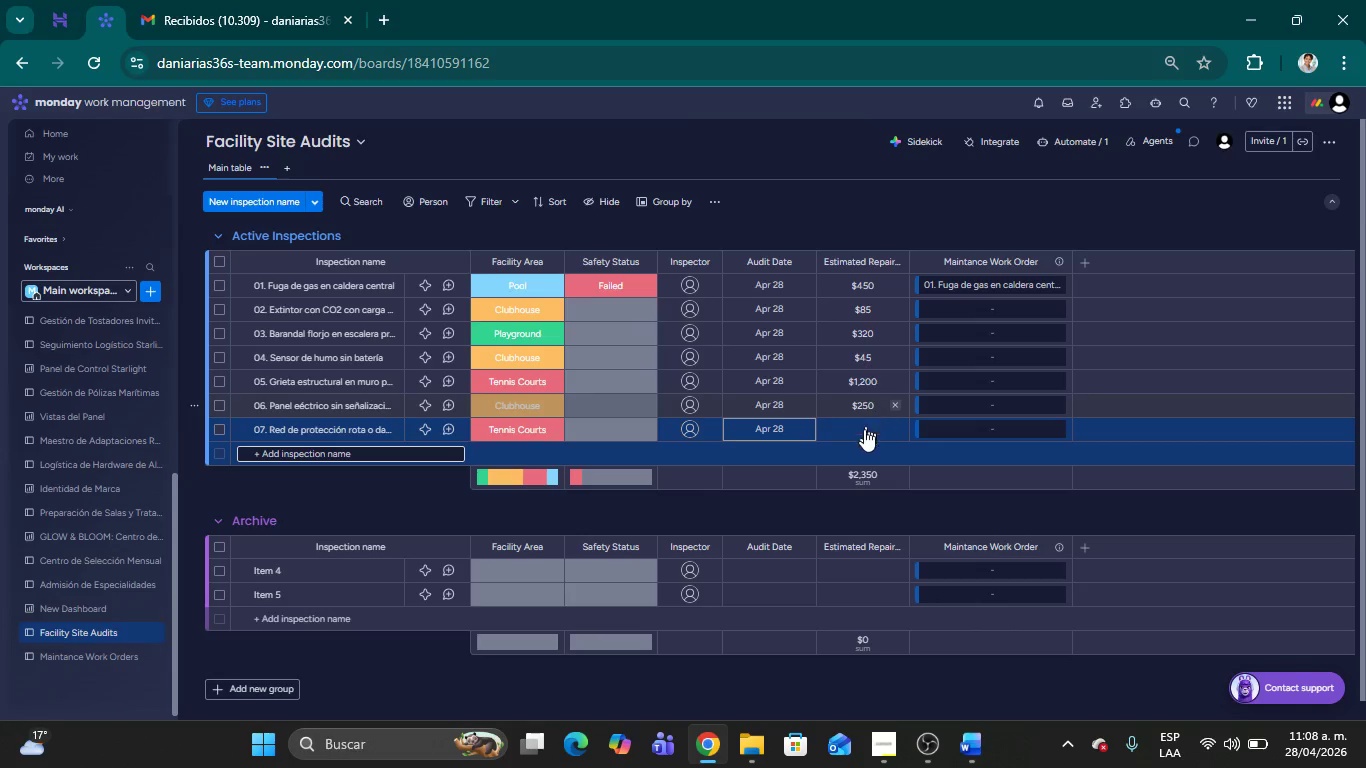 
left_click([858, 430])
 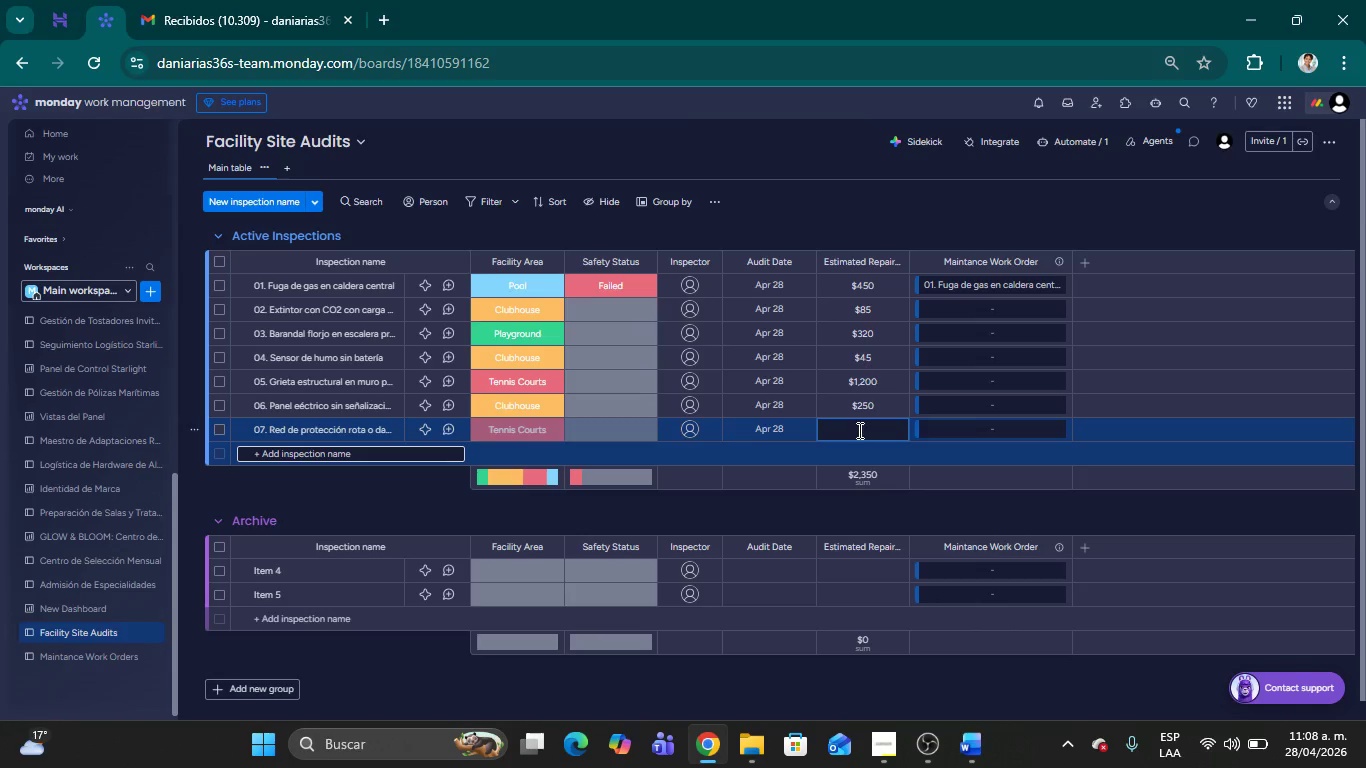 
type(350)
 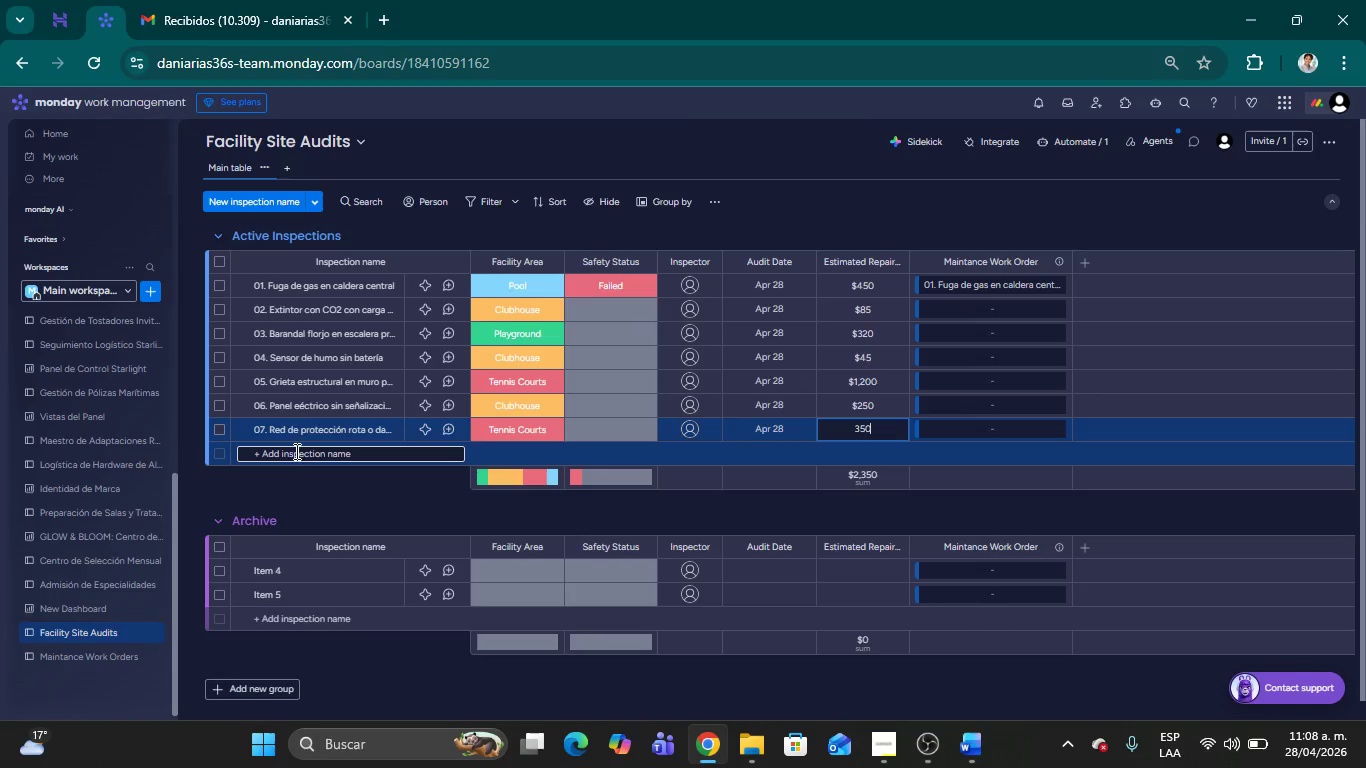 
left_click([296, 461])
 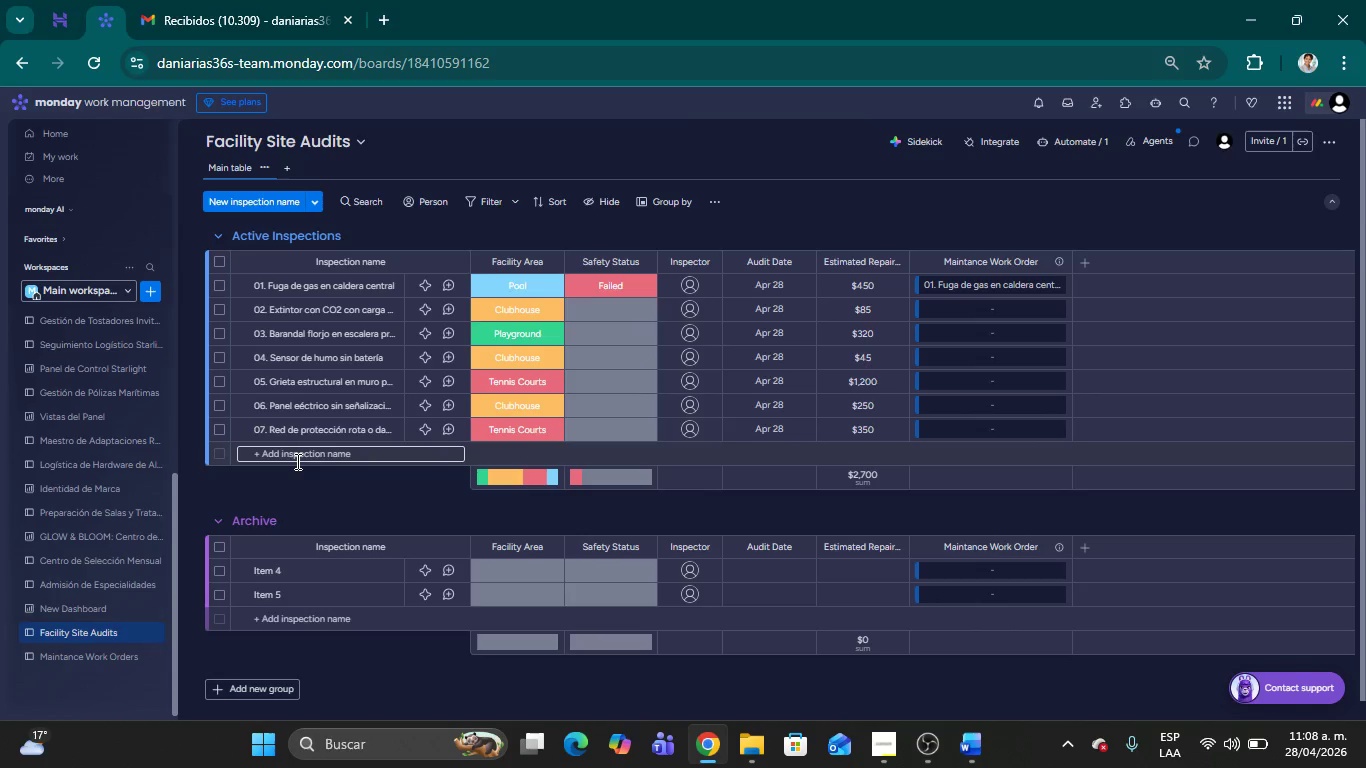 
left_click([296, 459])
 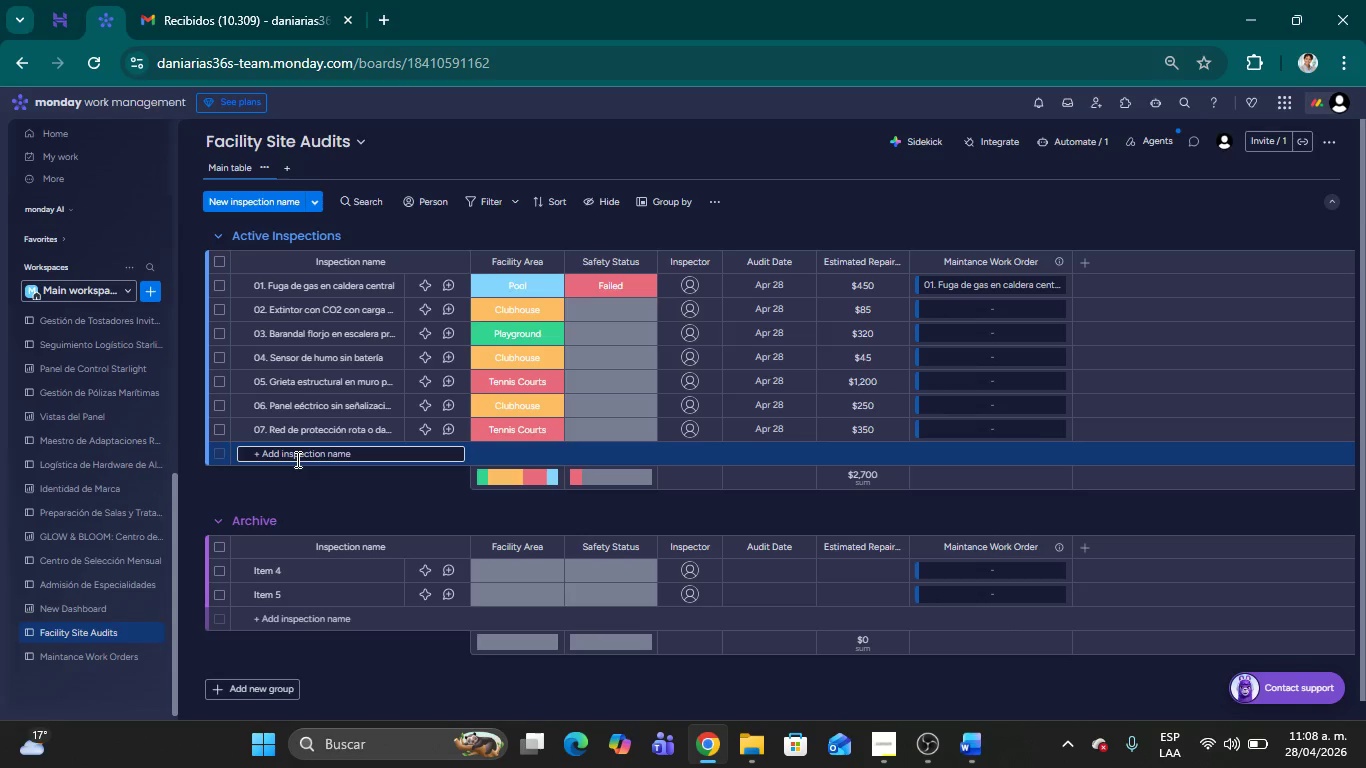 
type(08. Puerta cortafuegos bloqueada)
 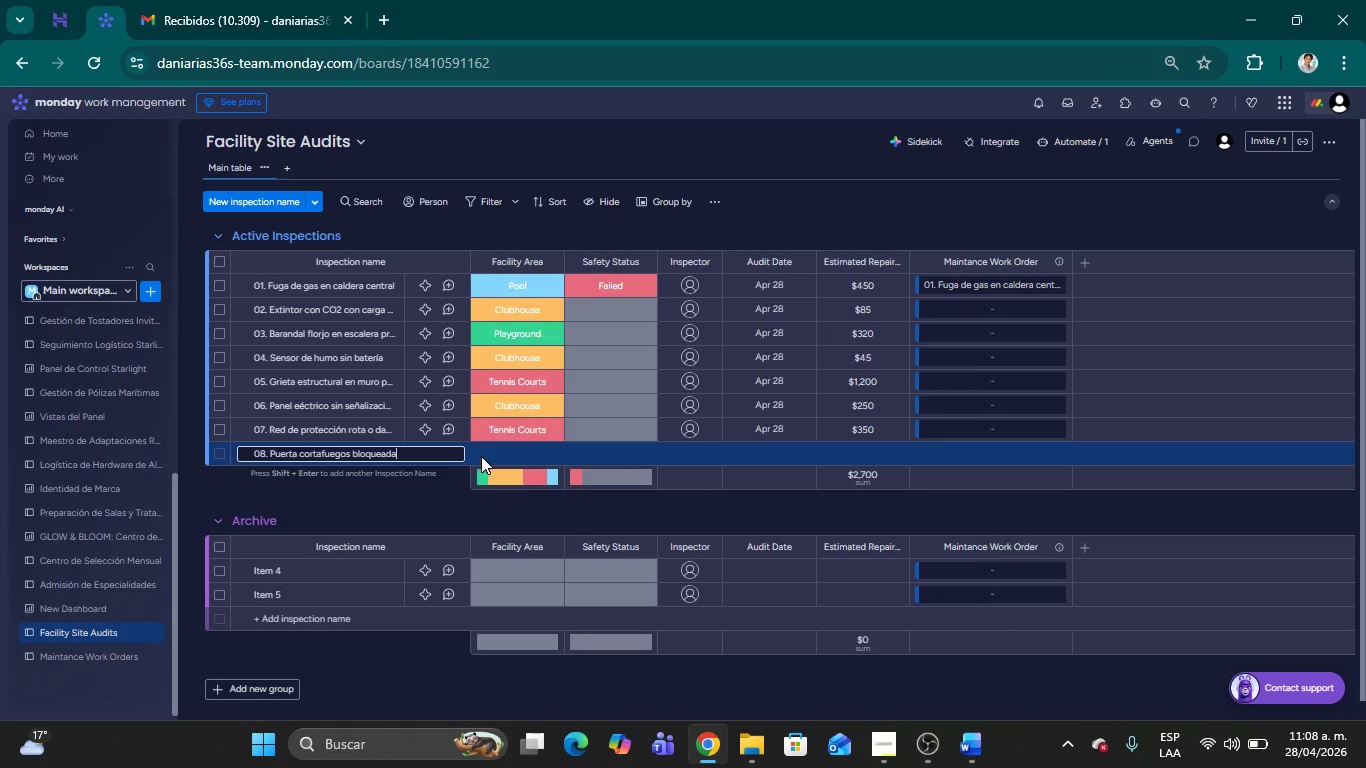 
left_click([495, 456])
 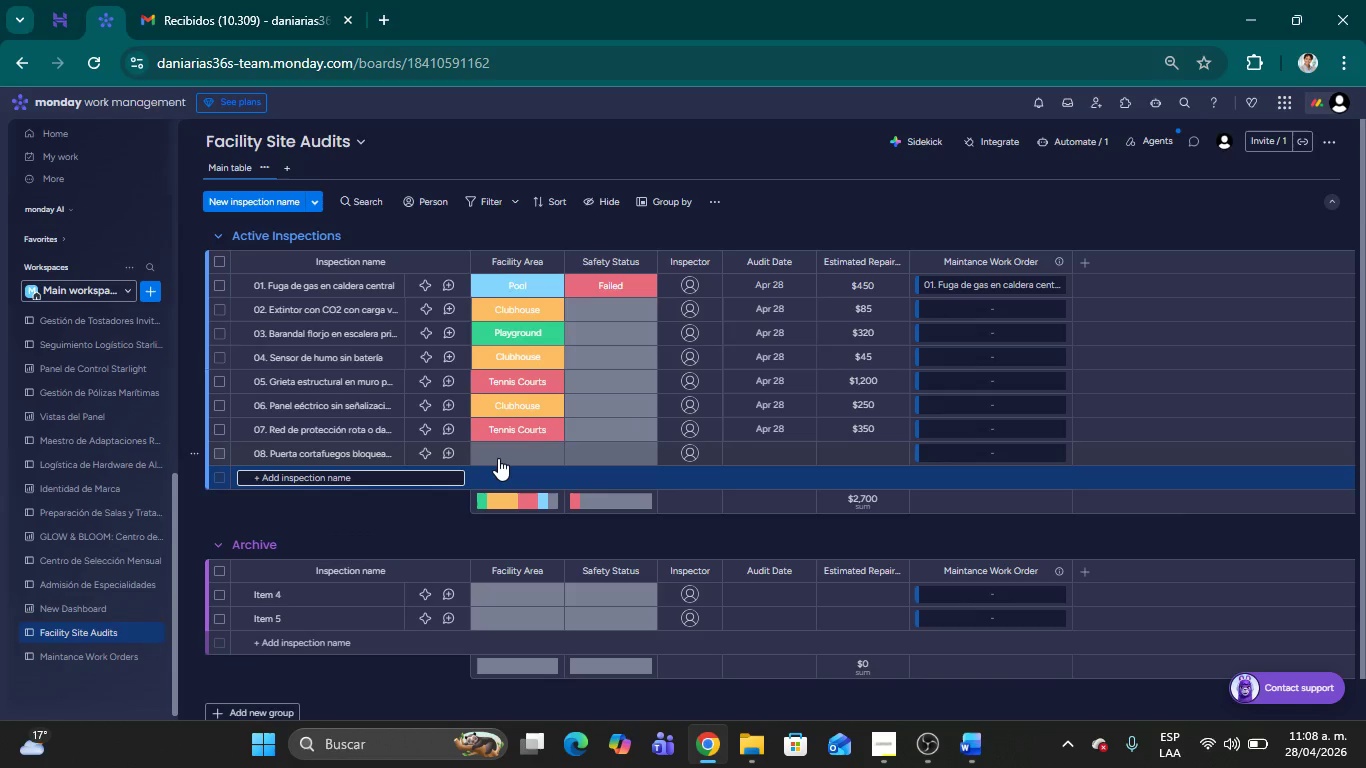 
left_click([498, 458])
 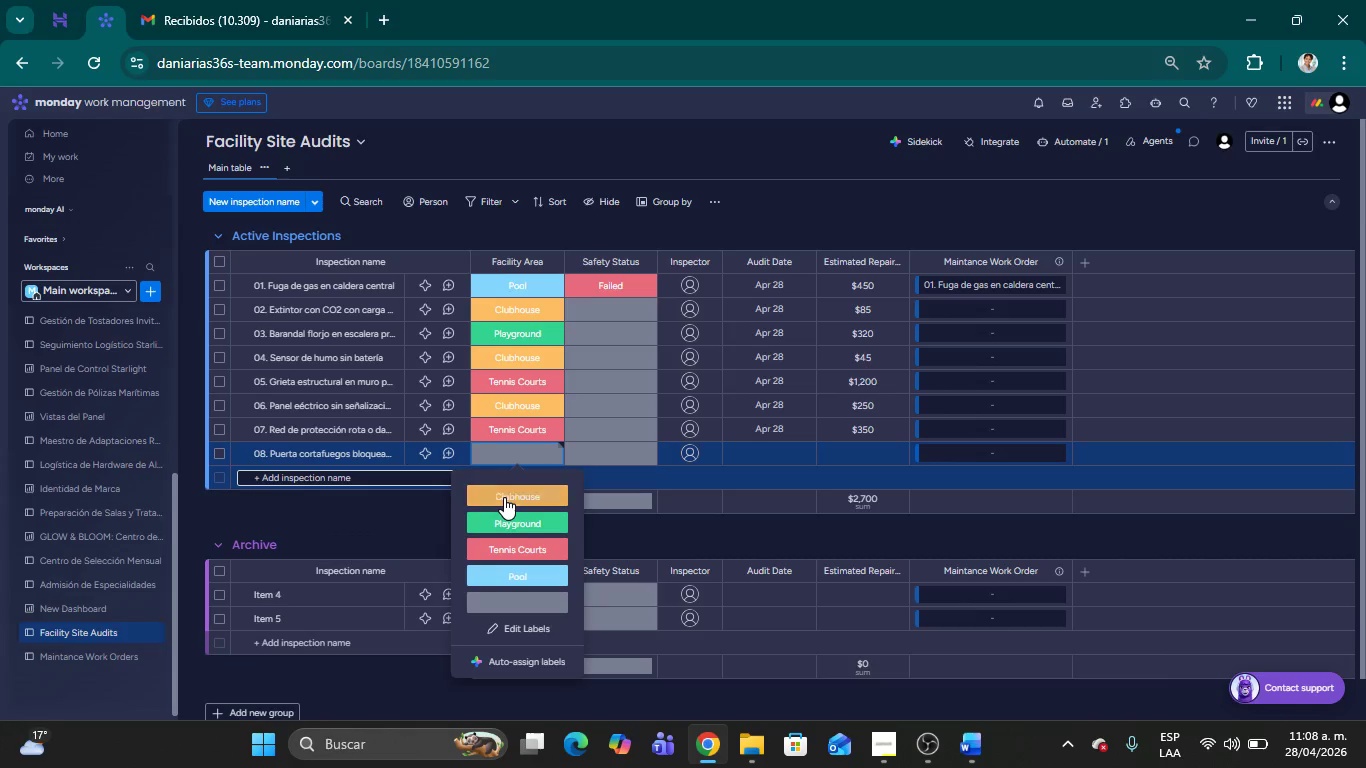 
left_click([504, 497])
 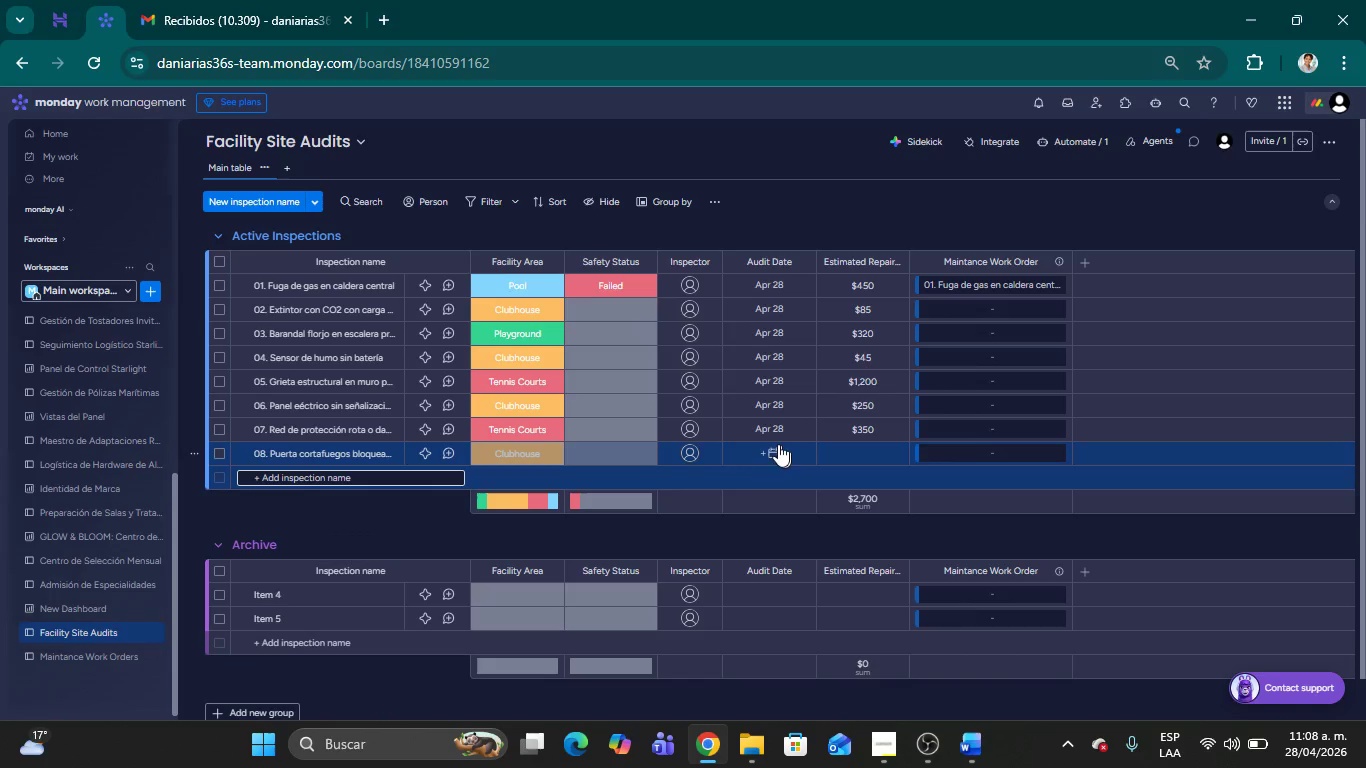 
left_click([763, 444])
 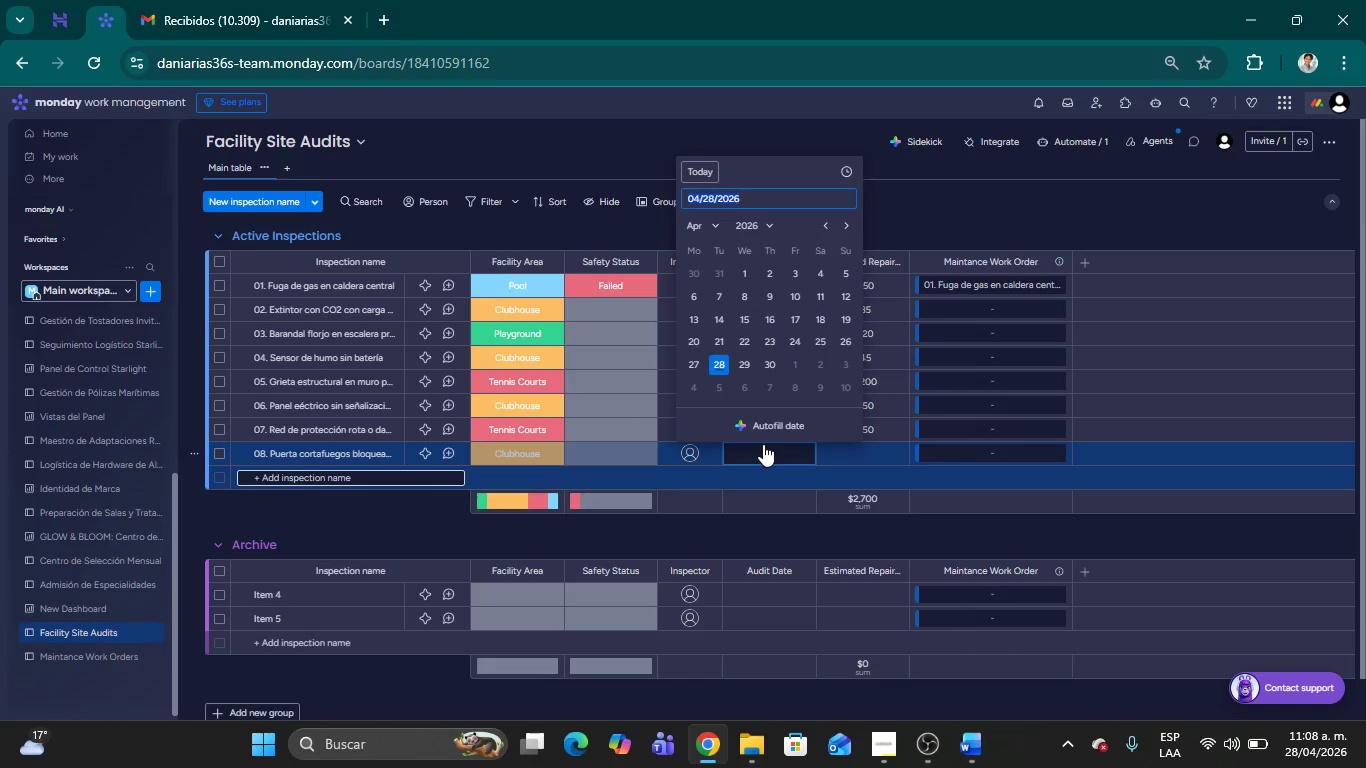 
left_click([715, 362])
 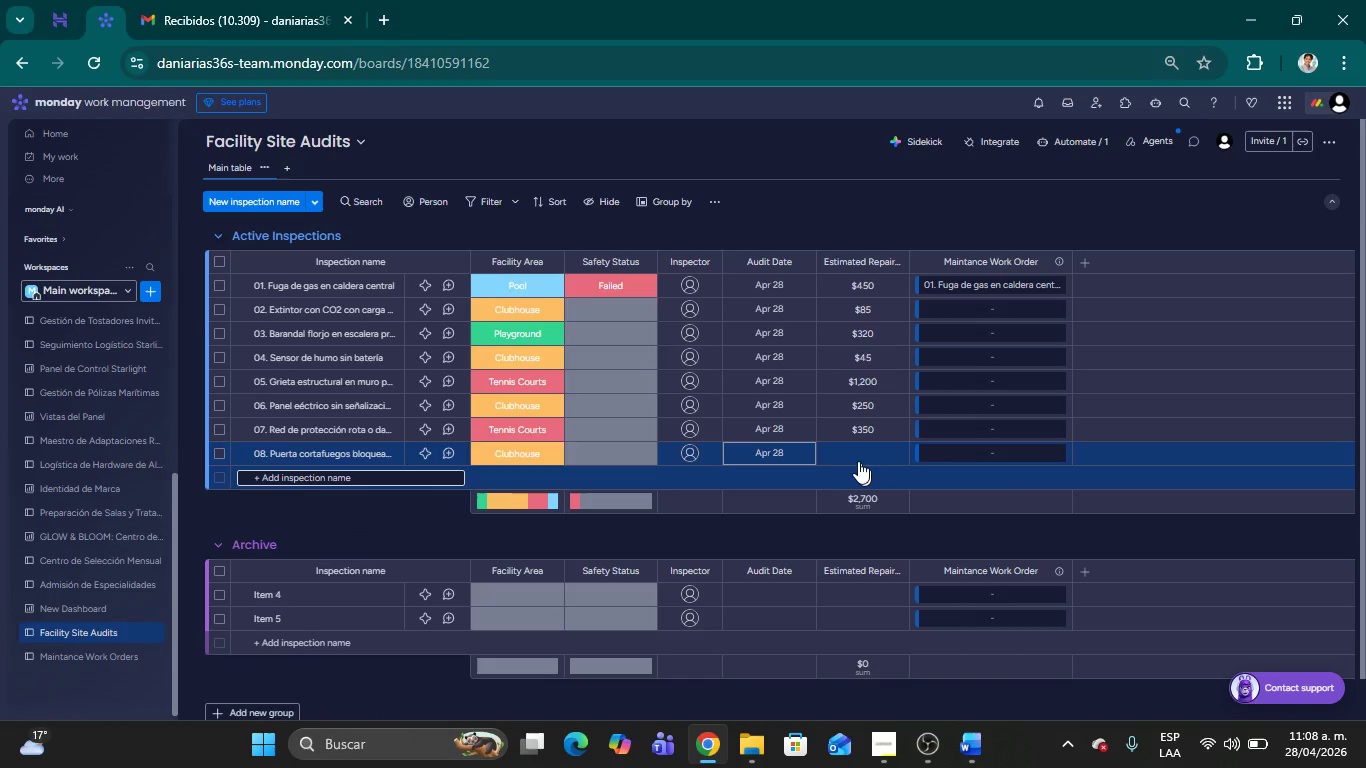 
left_click([857, 456])
 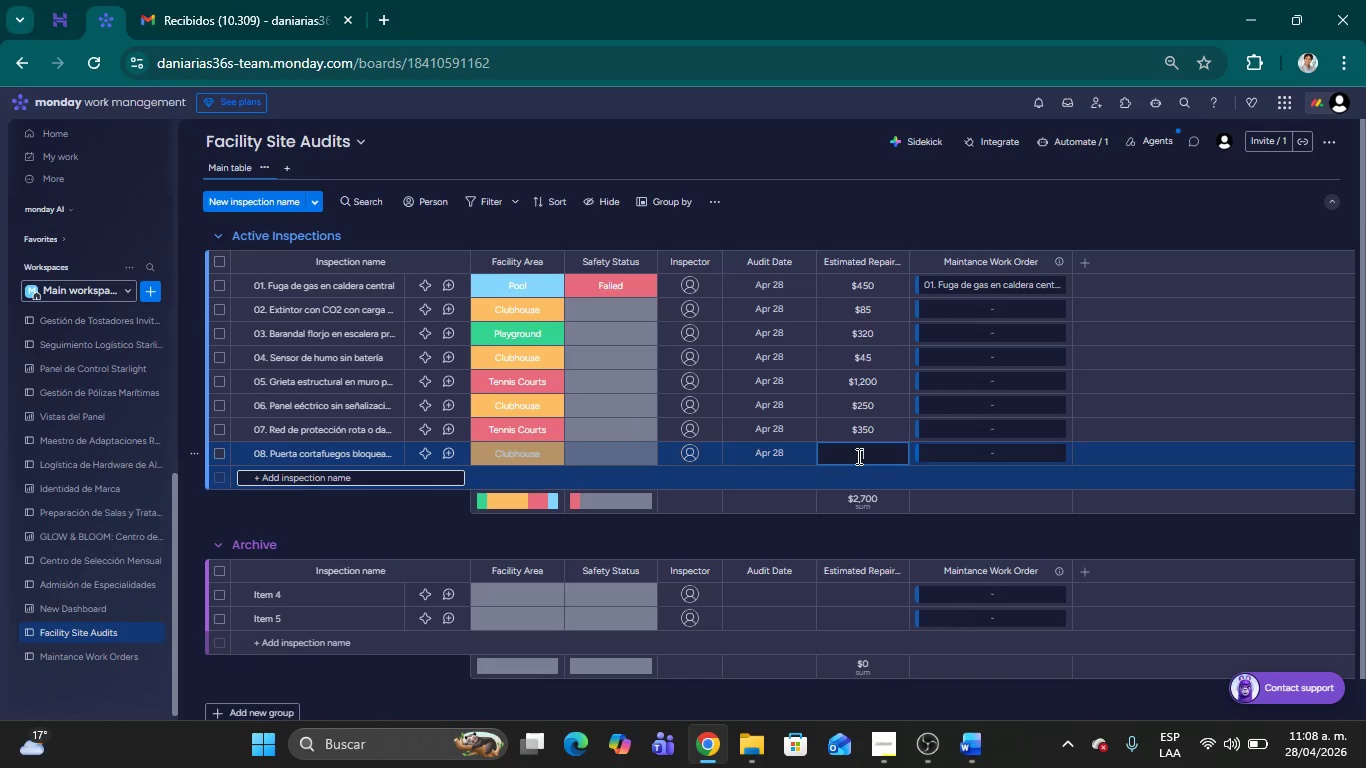 
type(175)
 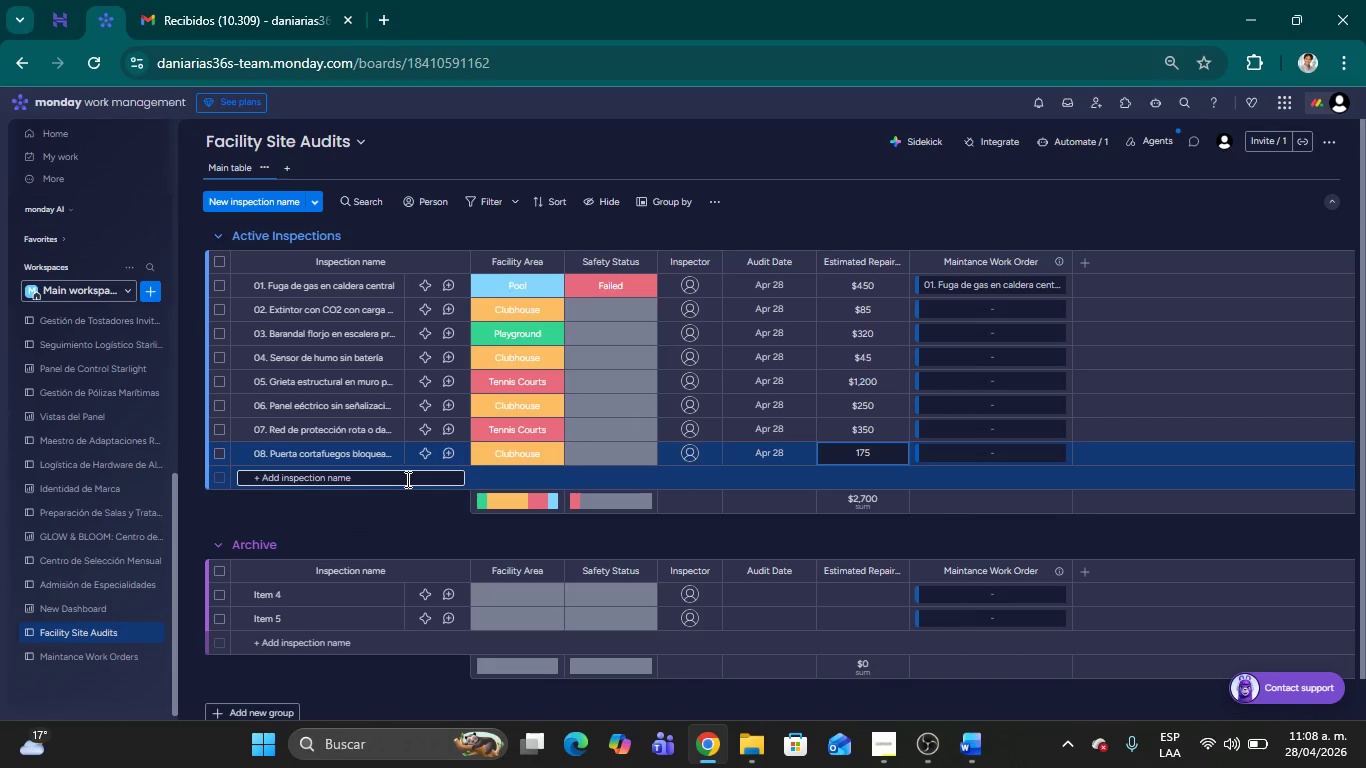 
left_click([406, 479])
 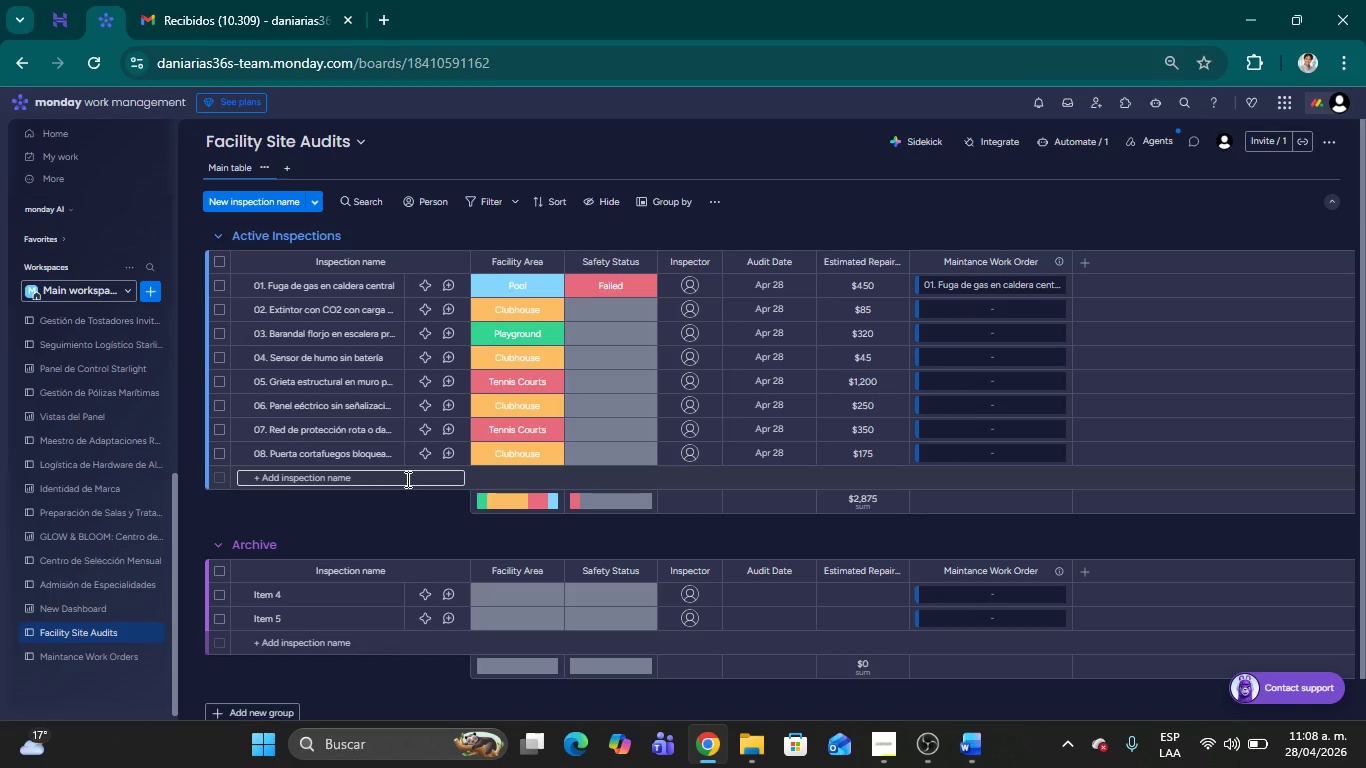 
type(09. Filtraci;on de agua en vestidores)
 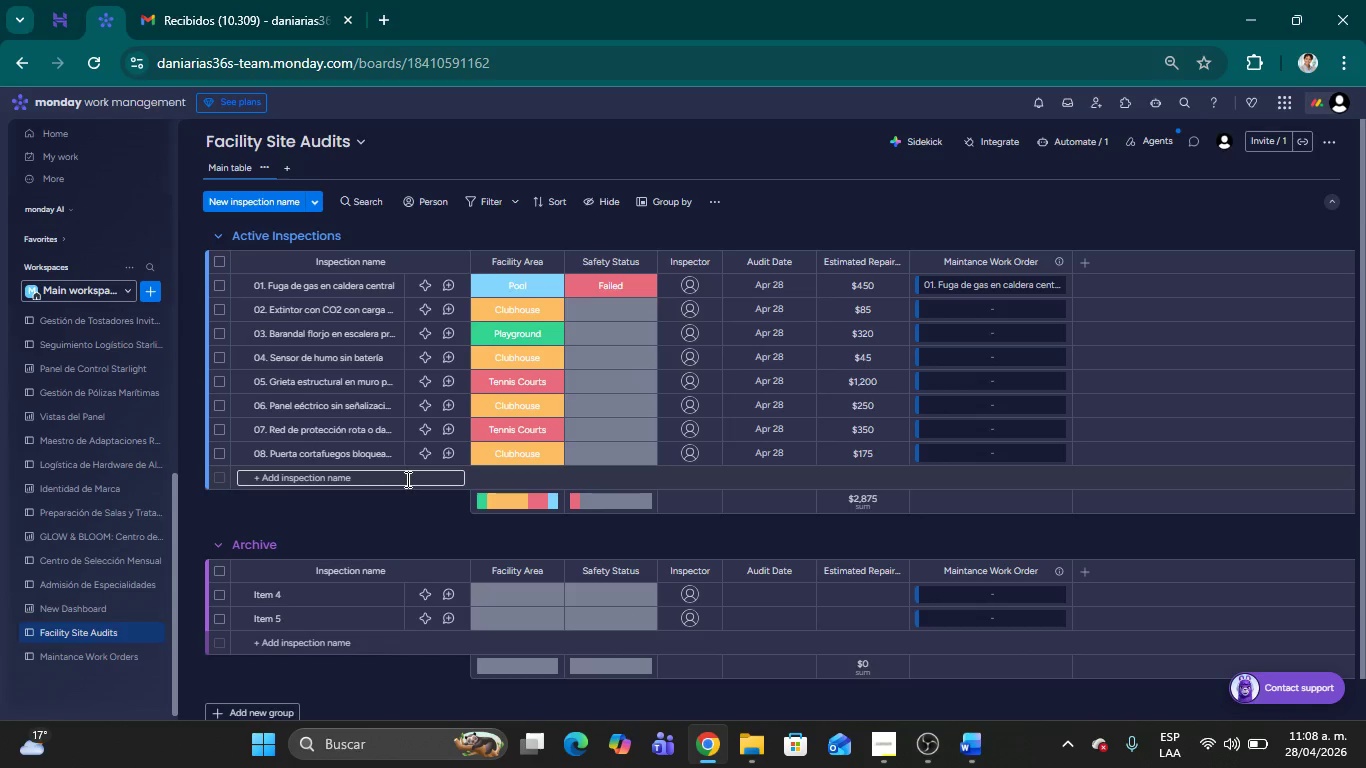 
left_click([350, 478])
 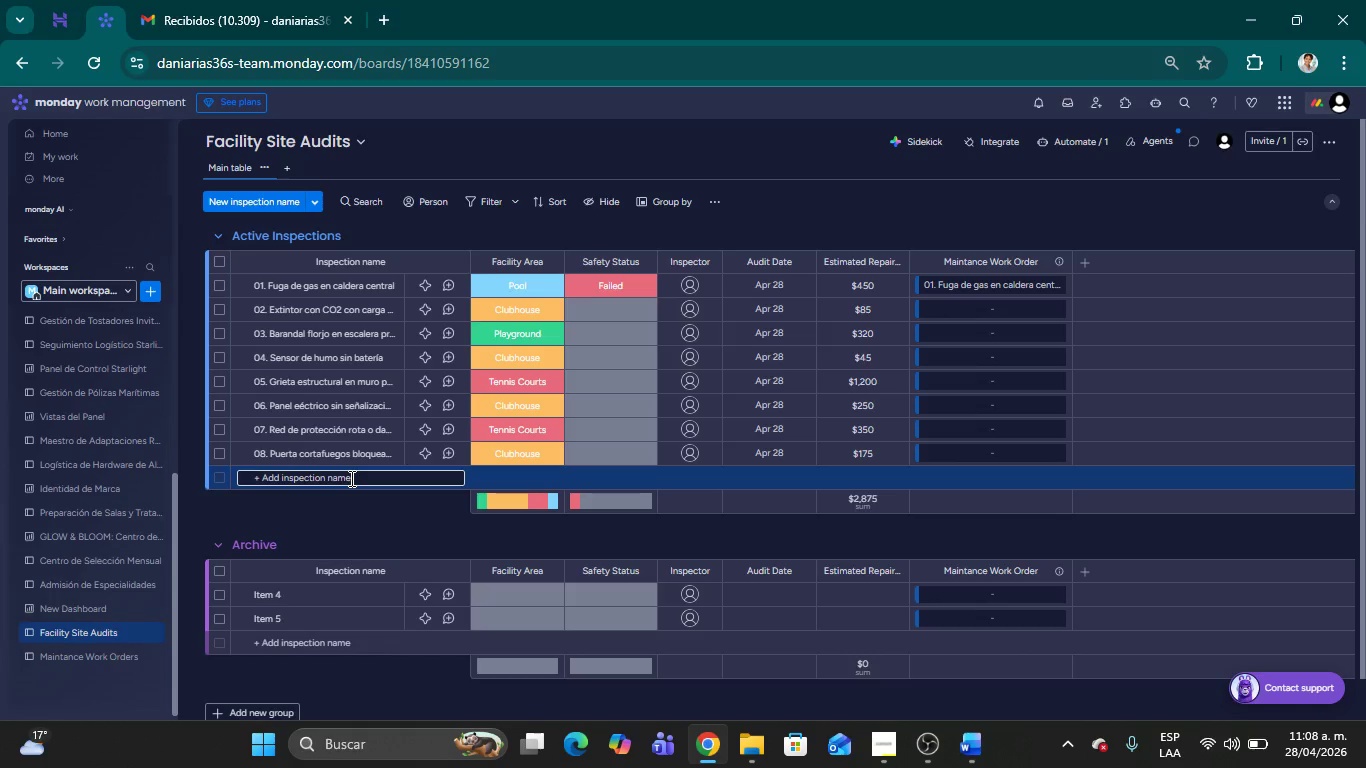 
type(09. Filtraci;on de agua en vestidores)
 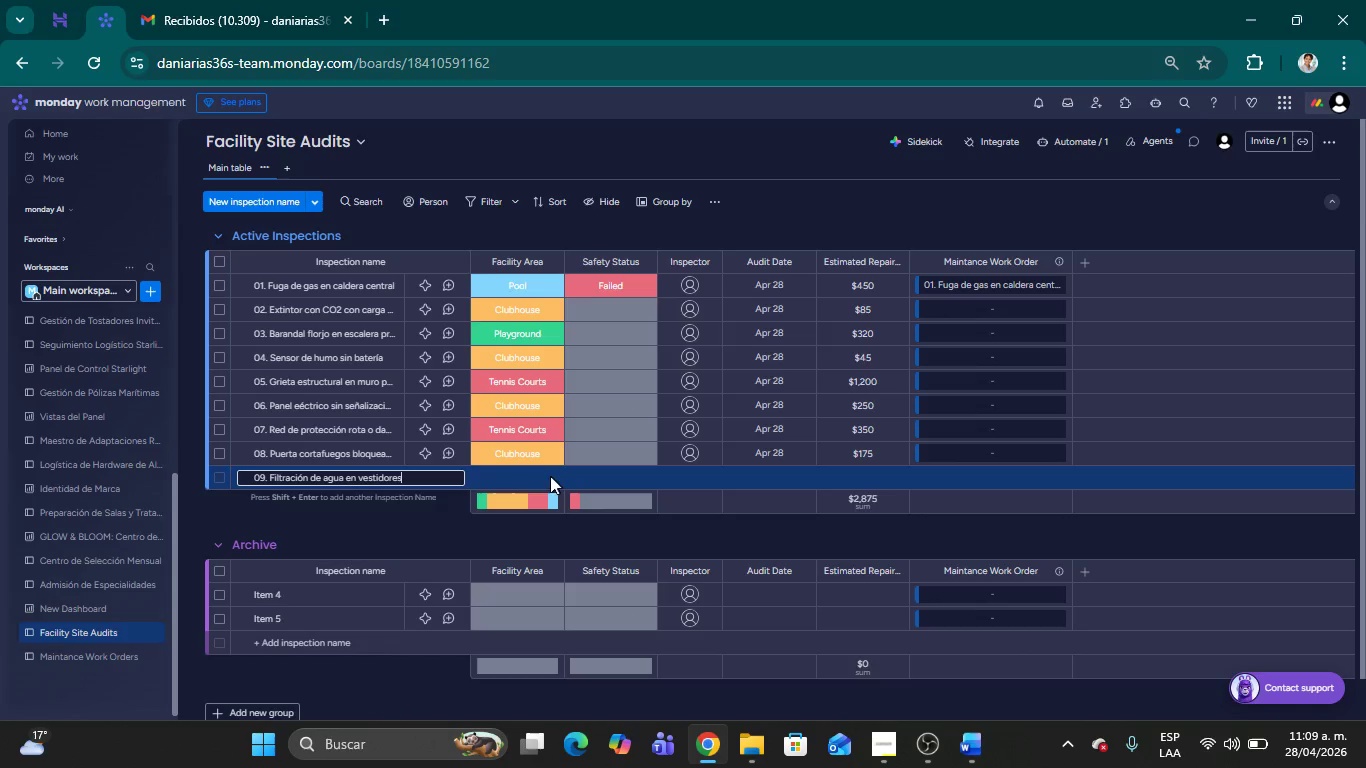 
left_click([527, 478])
 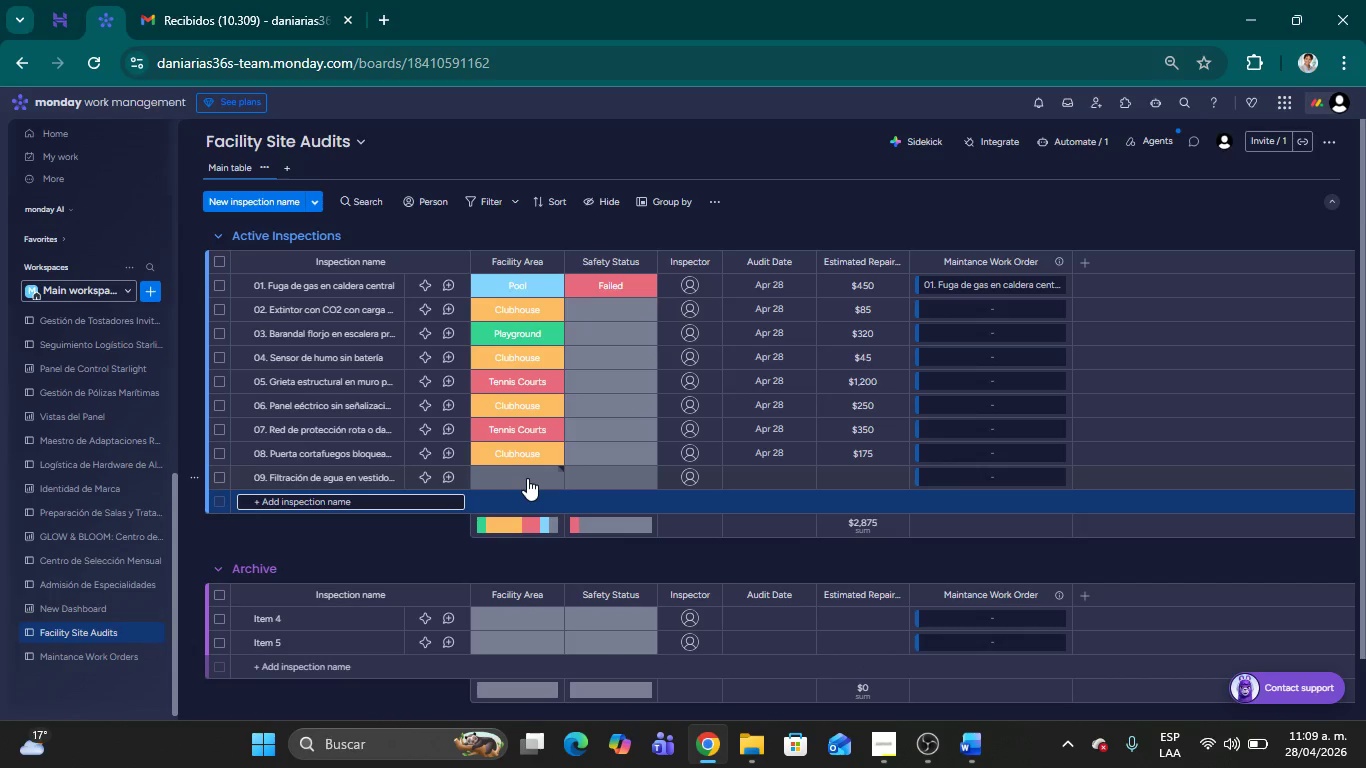 
left_click([527, 478])
 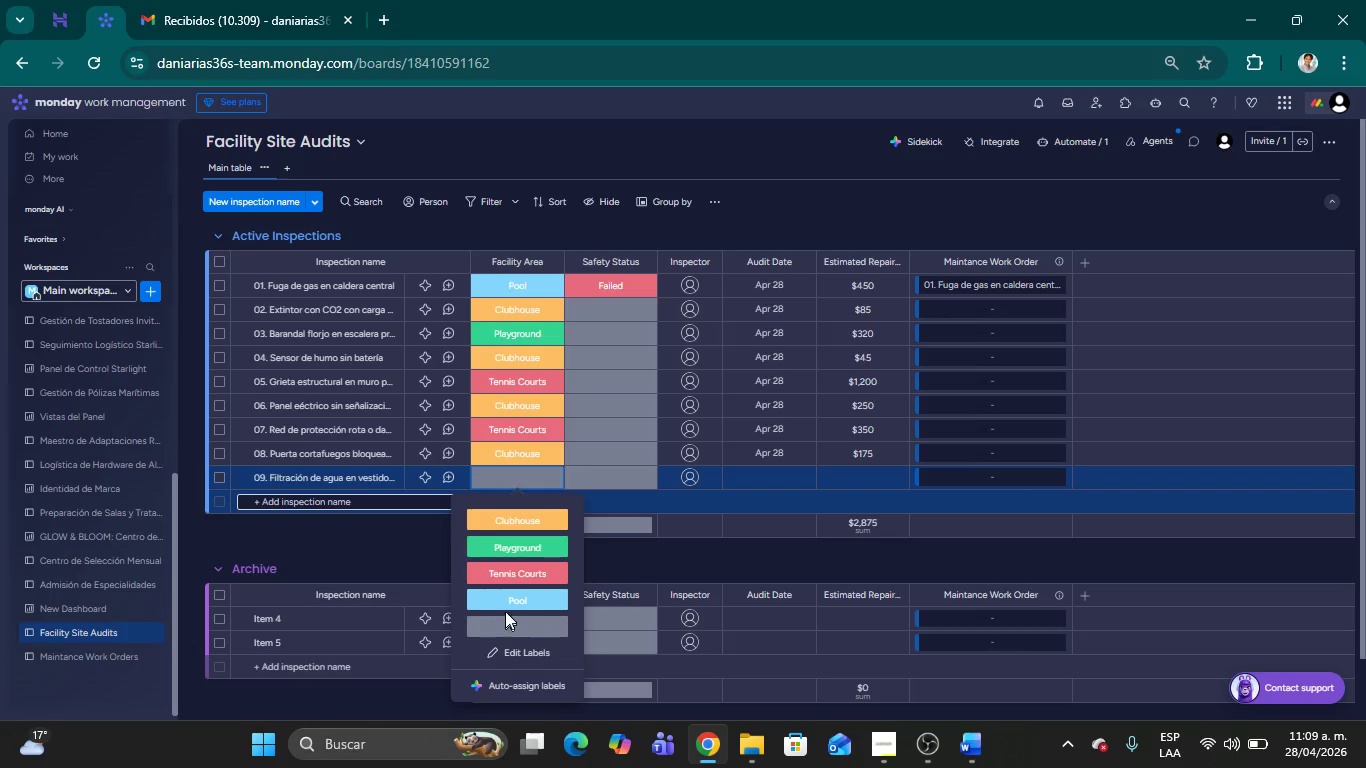 
left_click([504, 603])
 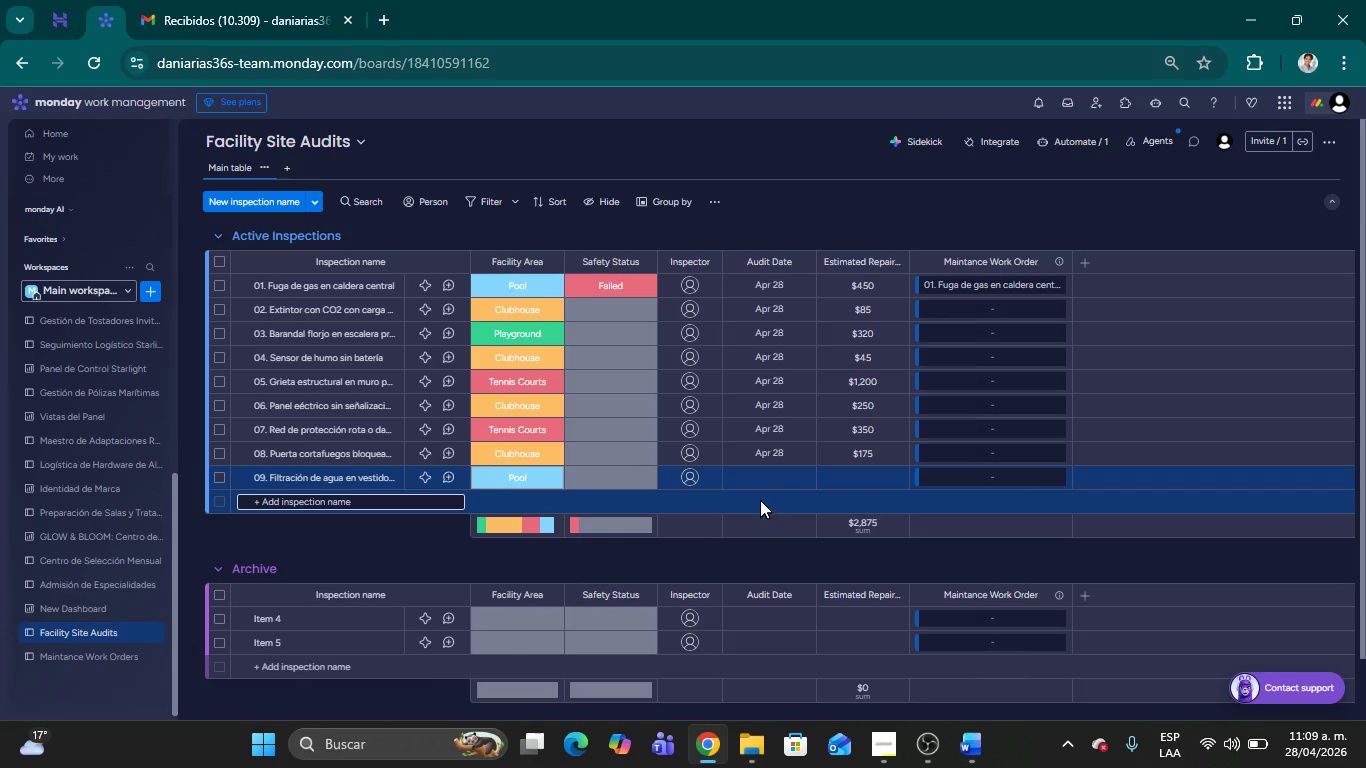 
left_click([760, 480])
 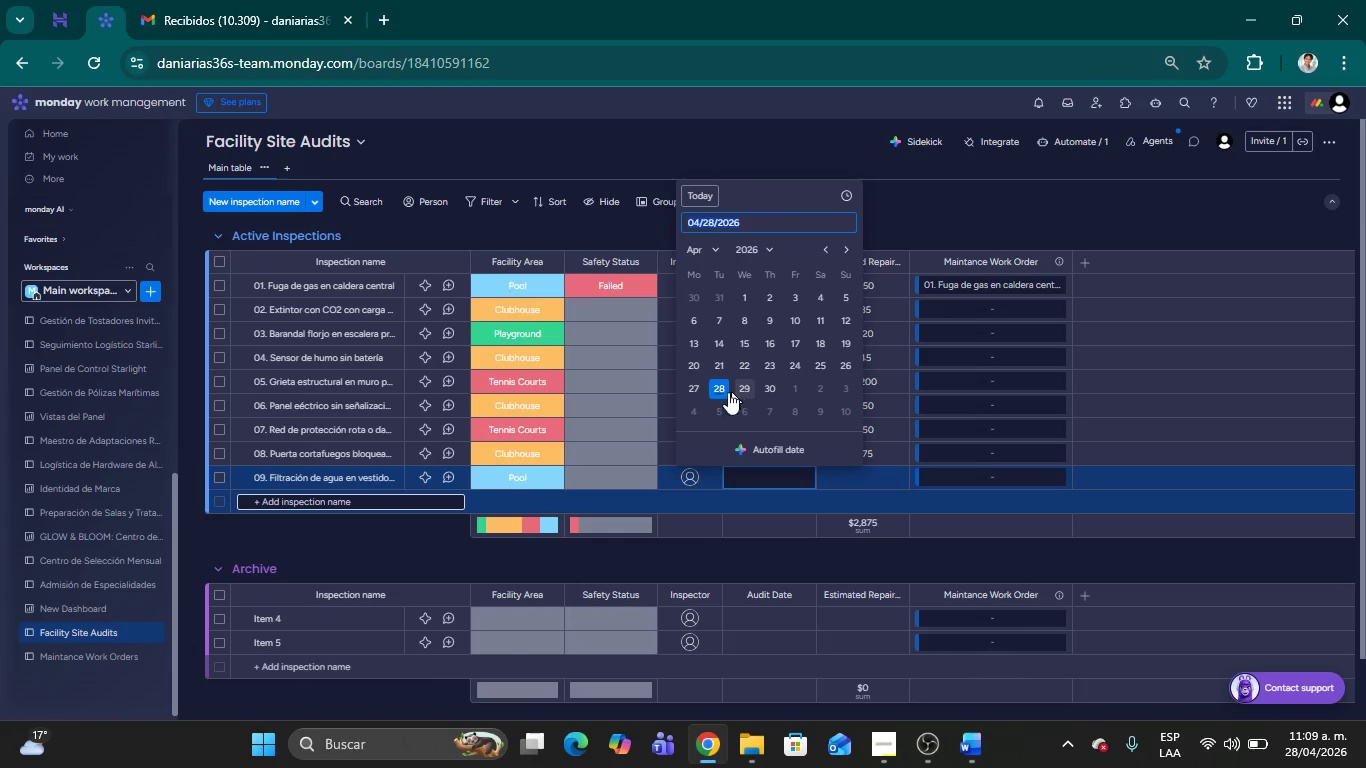 
left_click([719, 395])
 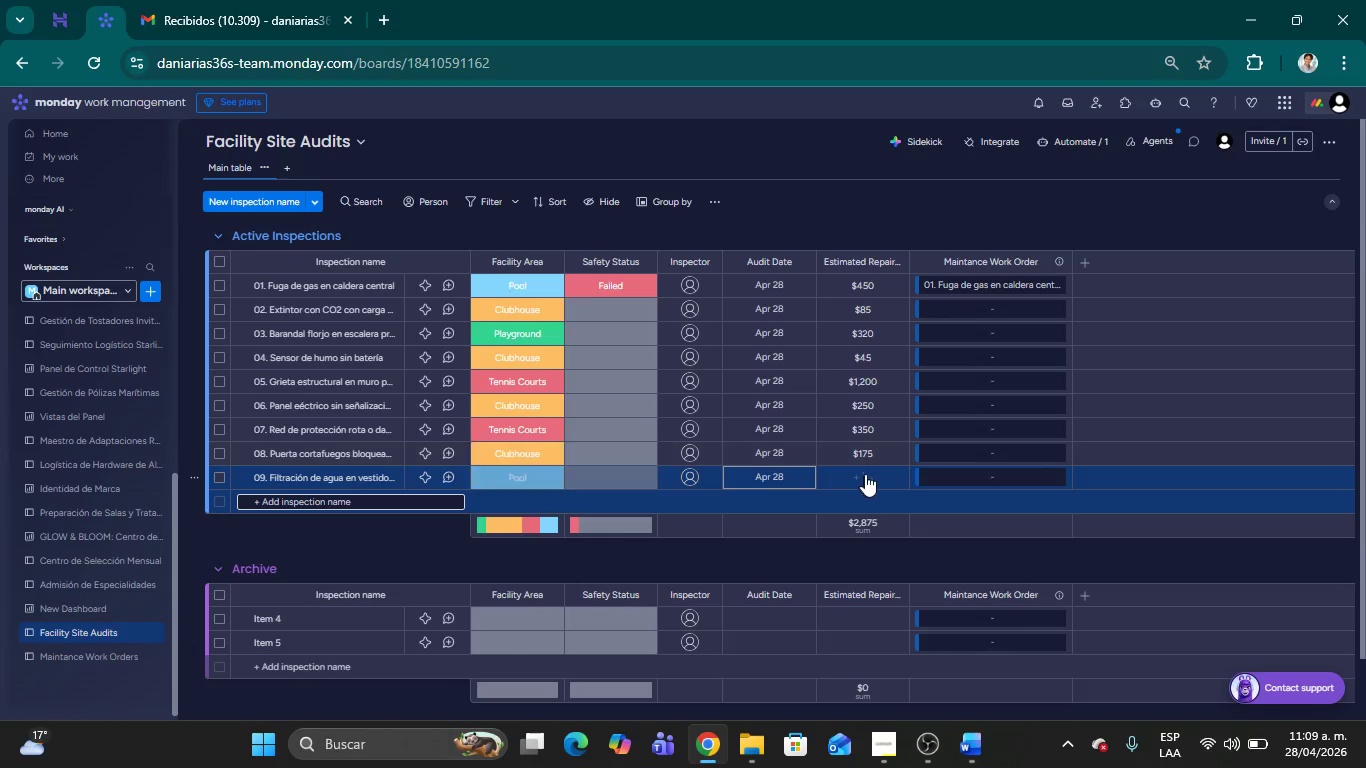 
left_click([866, 473])
 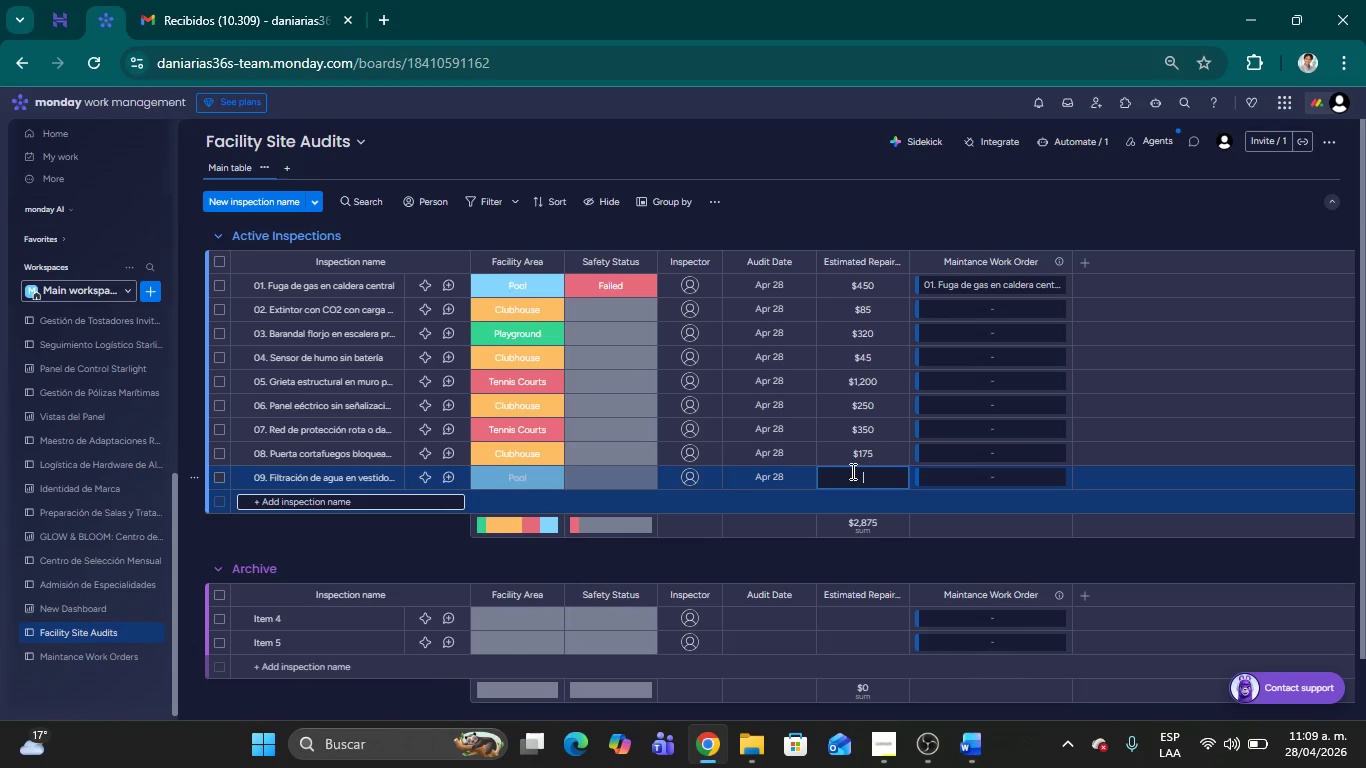 
type(8)
key(Backspace)
type(950)
 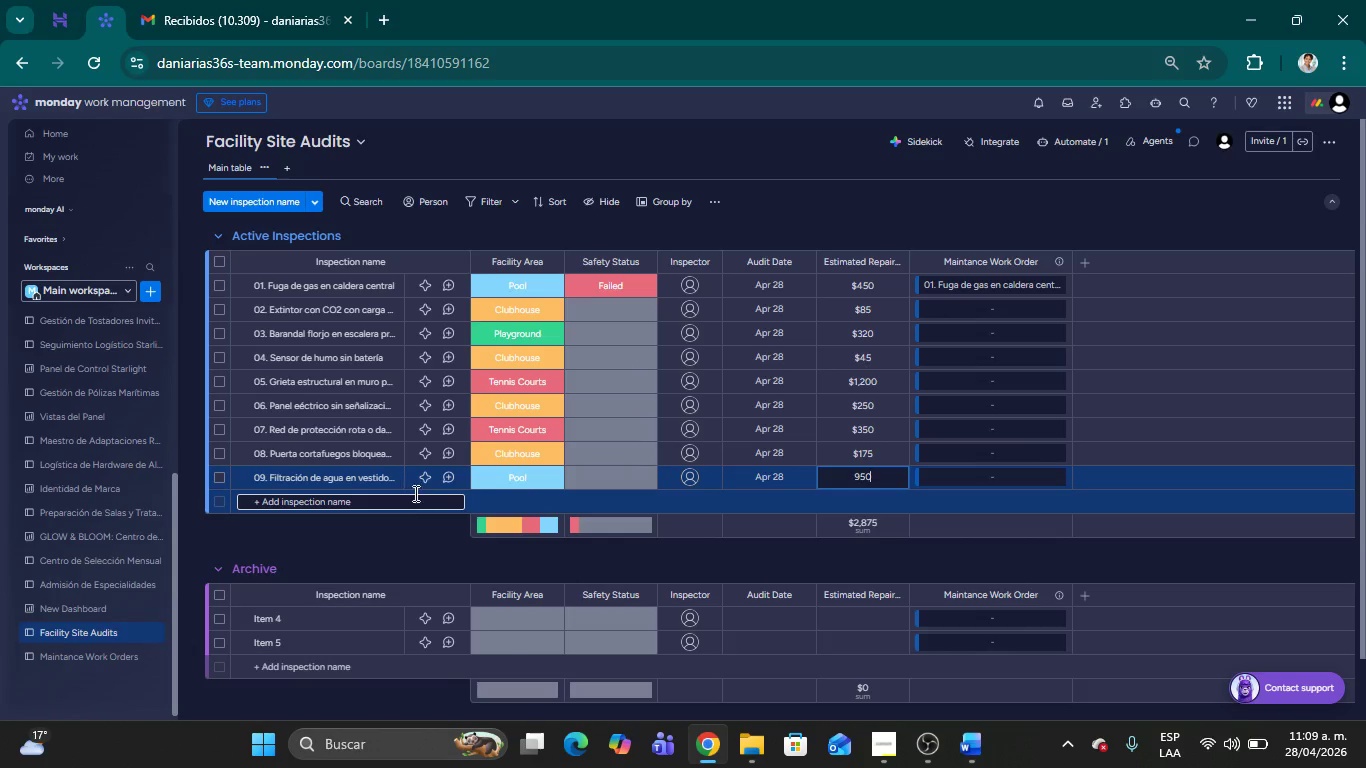 
left_click([408, 500])
 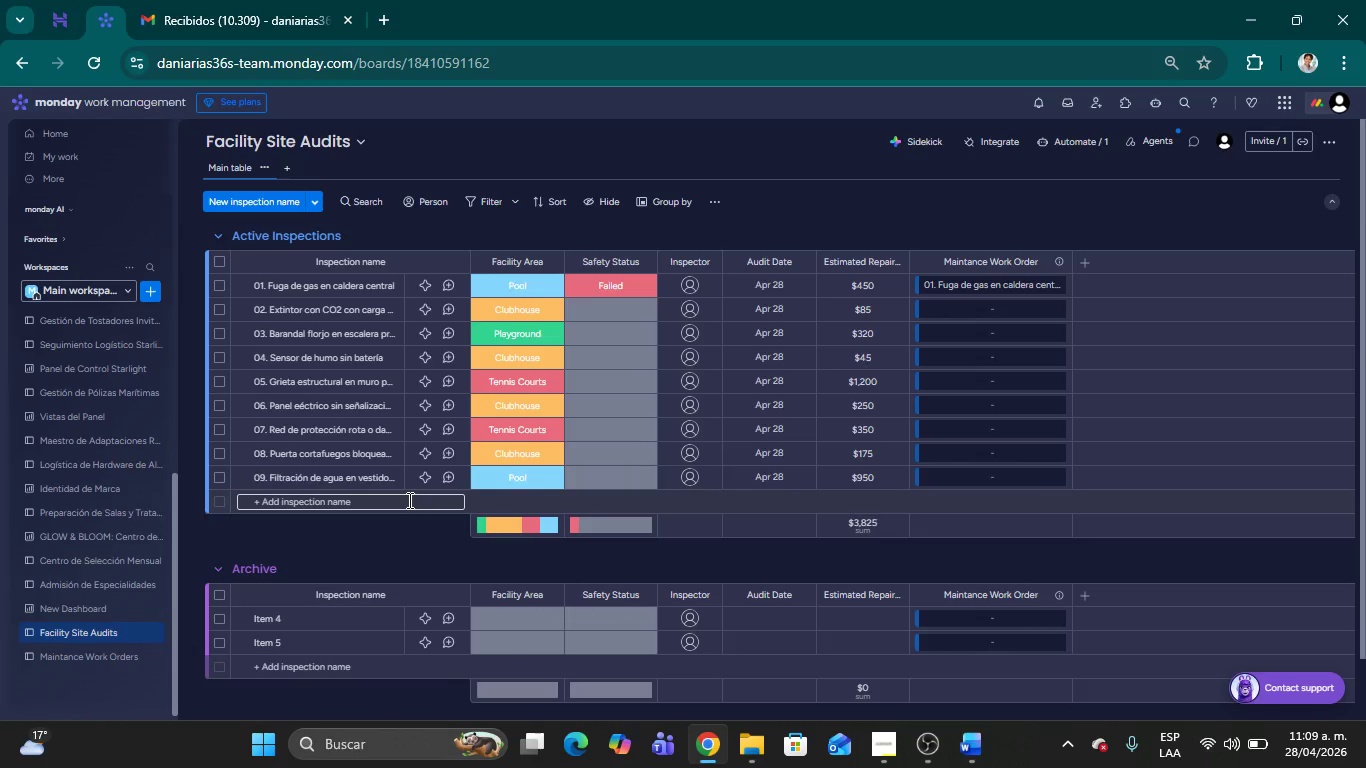 
type(10. Superficie de caucho desprendida)
 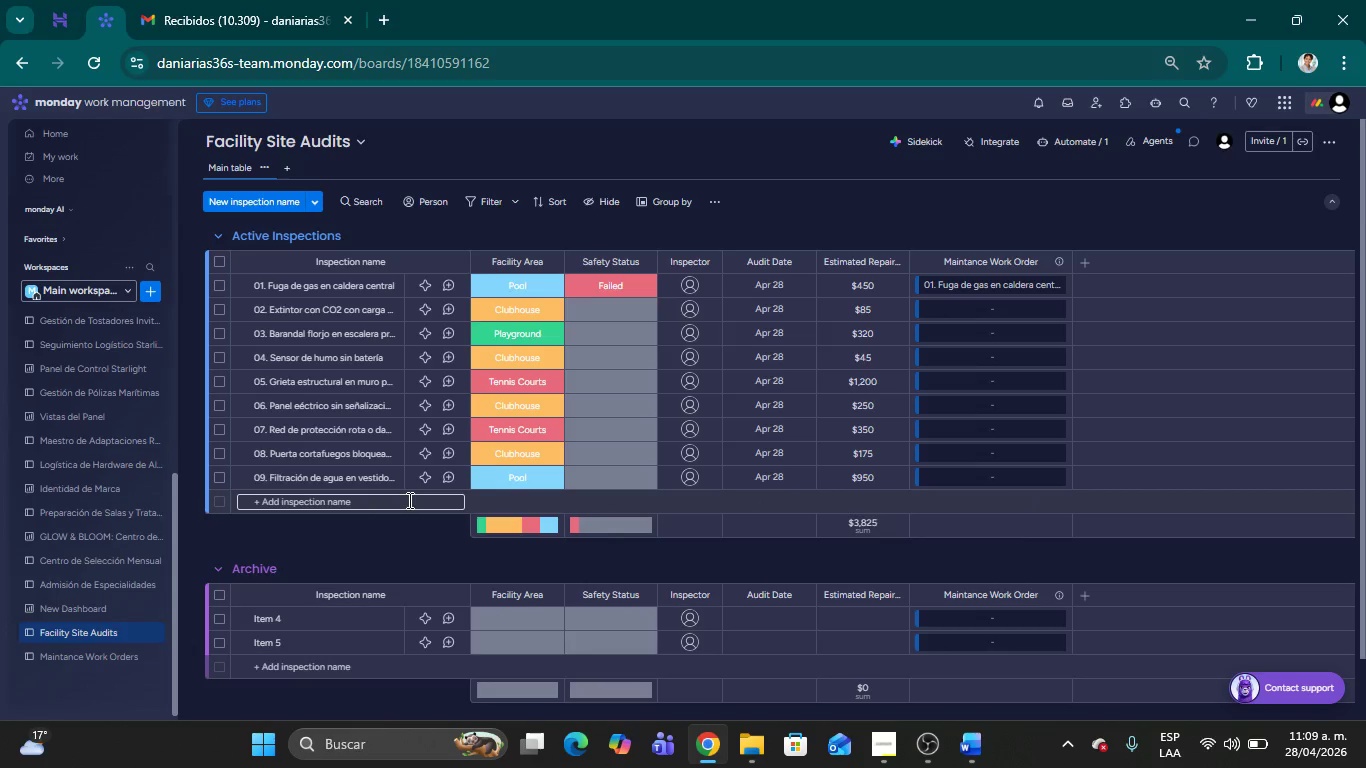 
left_click([408, 500])
 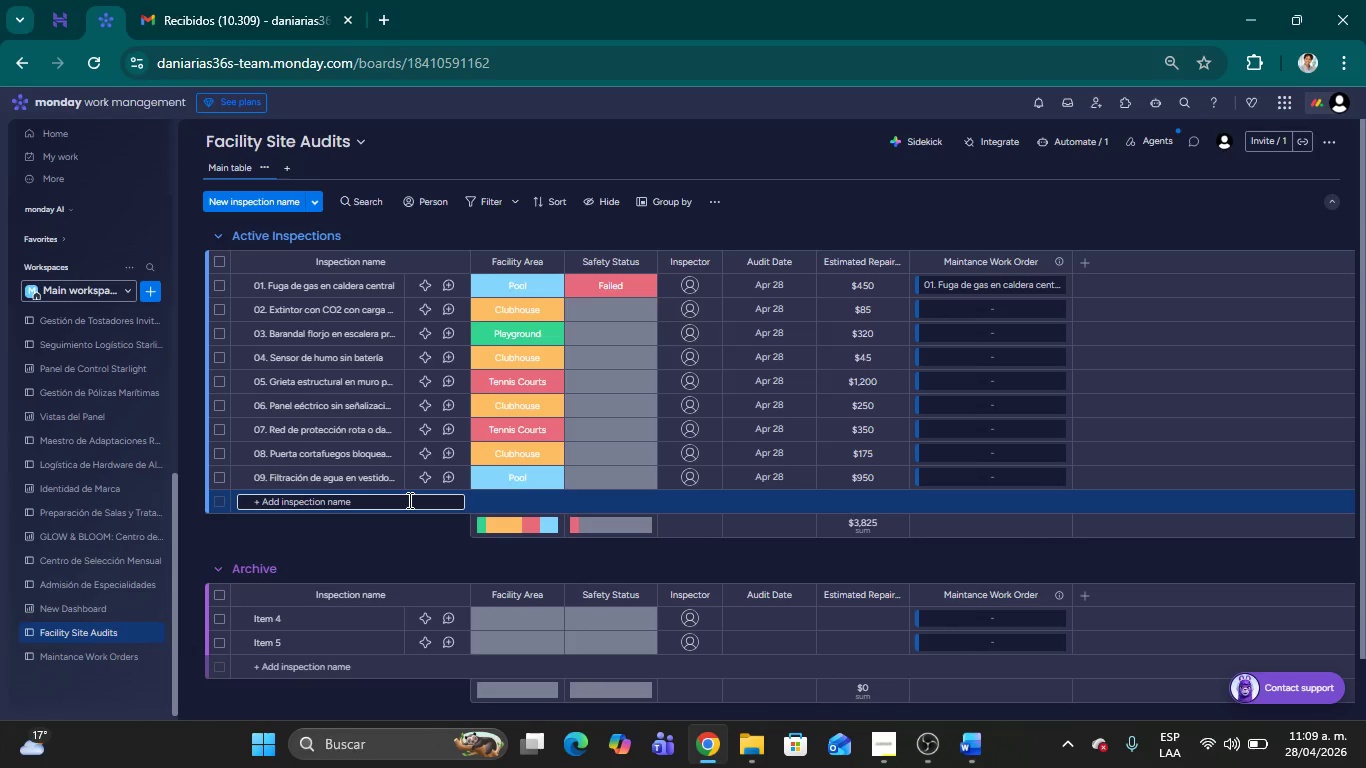 
type(10. Superficie de caucho desprendida)
 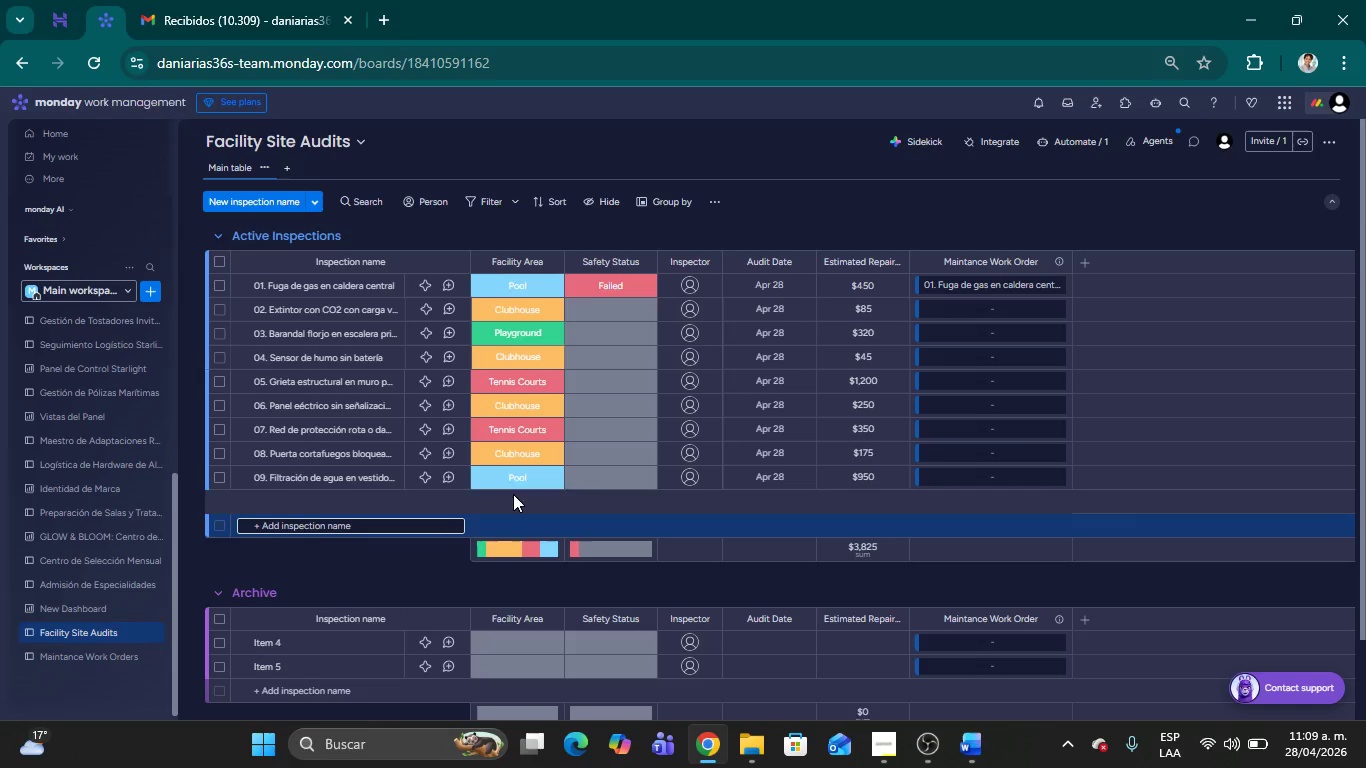 
left_click([513, 494])
 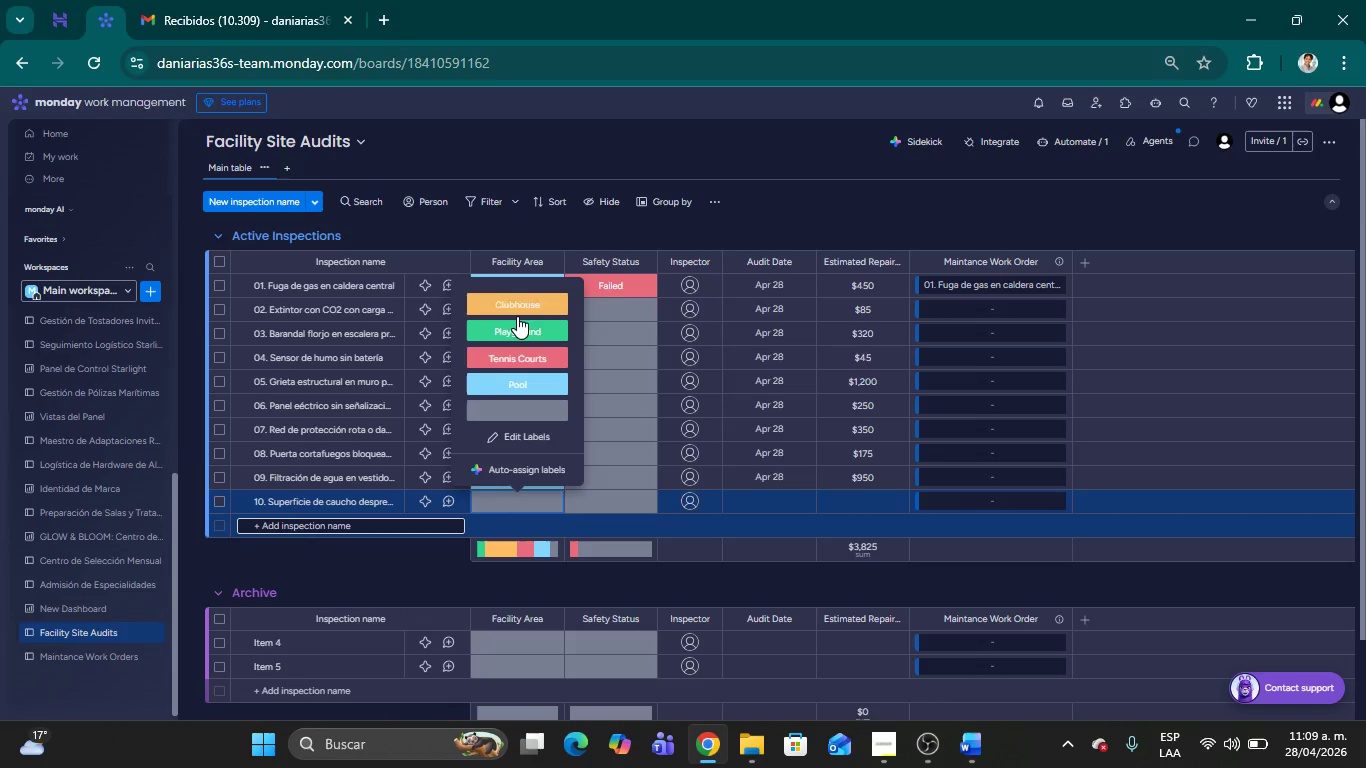 
left_click([521, 330])
 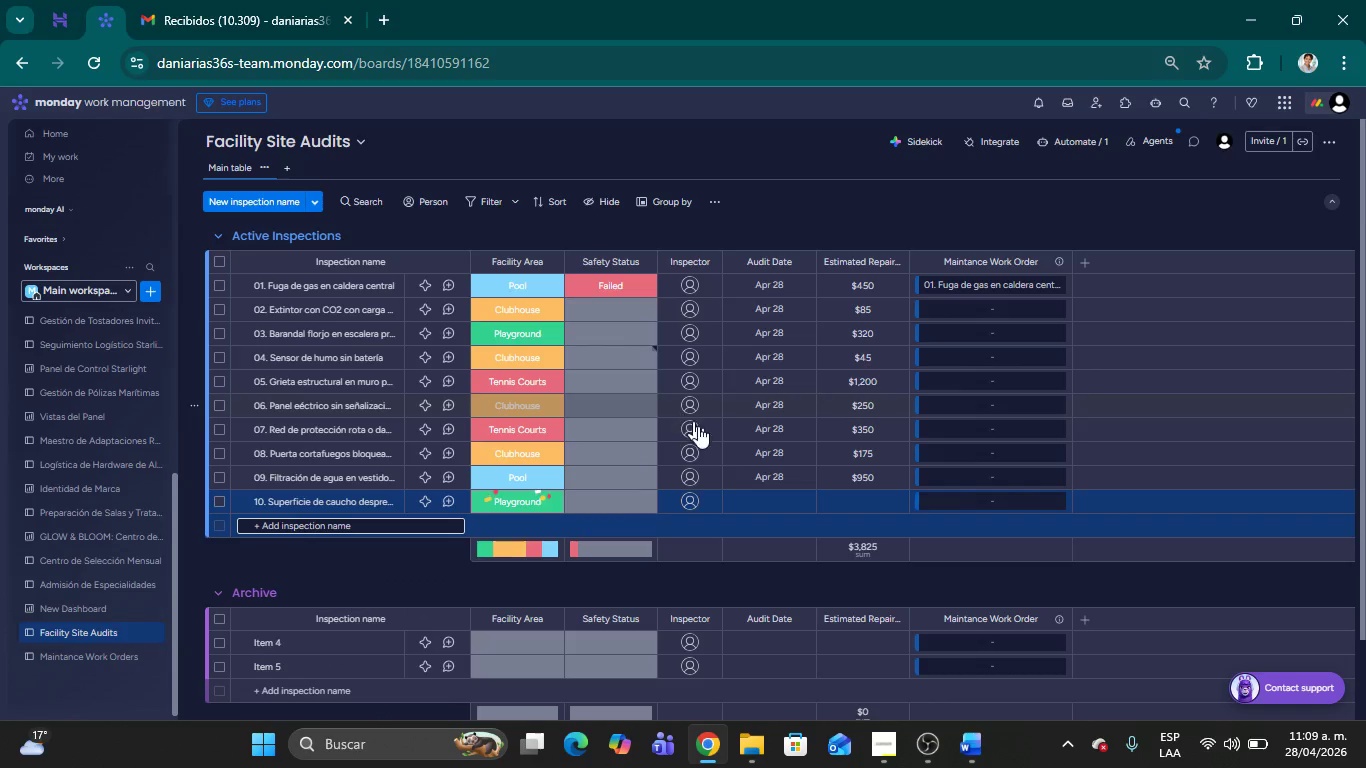 
left_click([766, 511])
 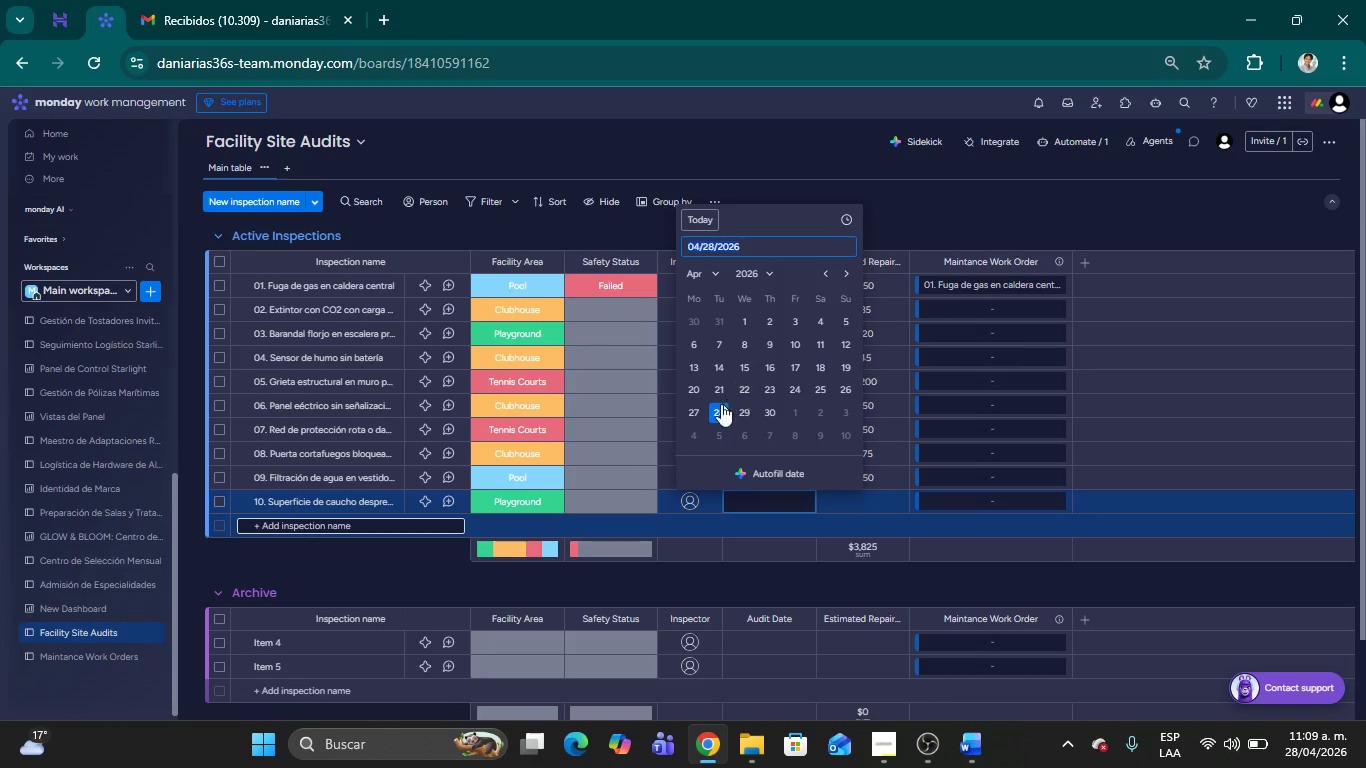 
left_click([718, 409])
 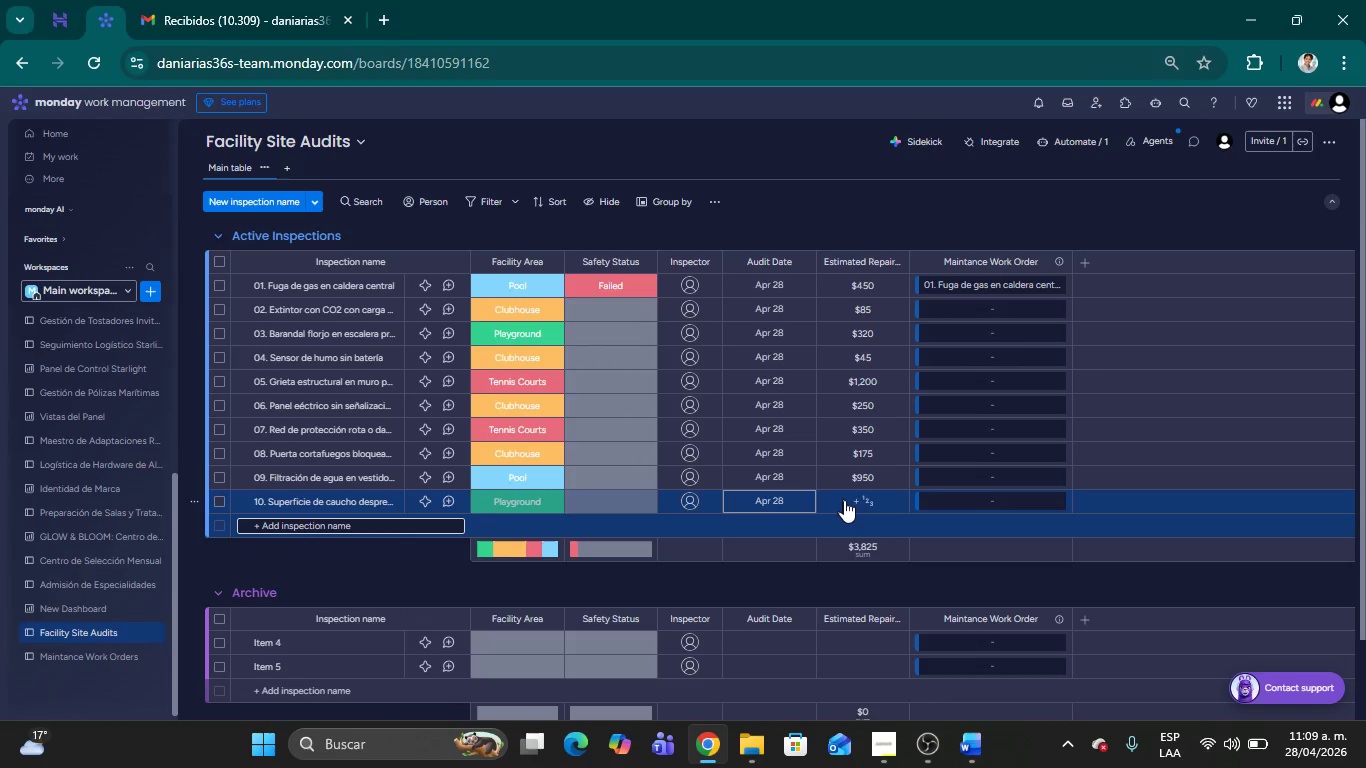 
left_click([844, 500])
 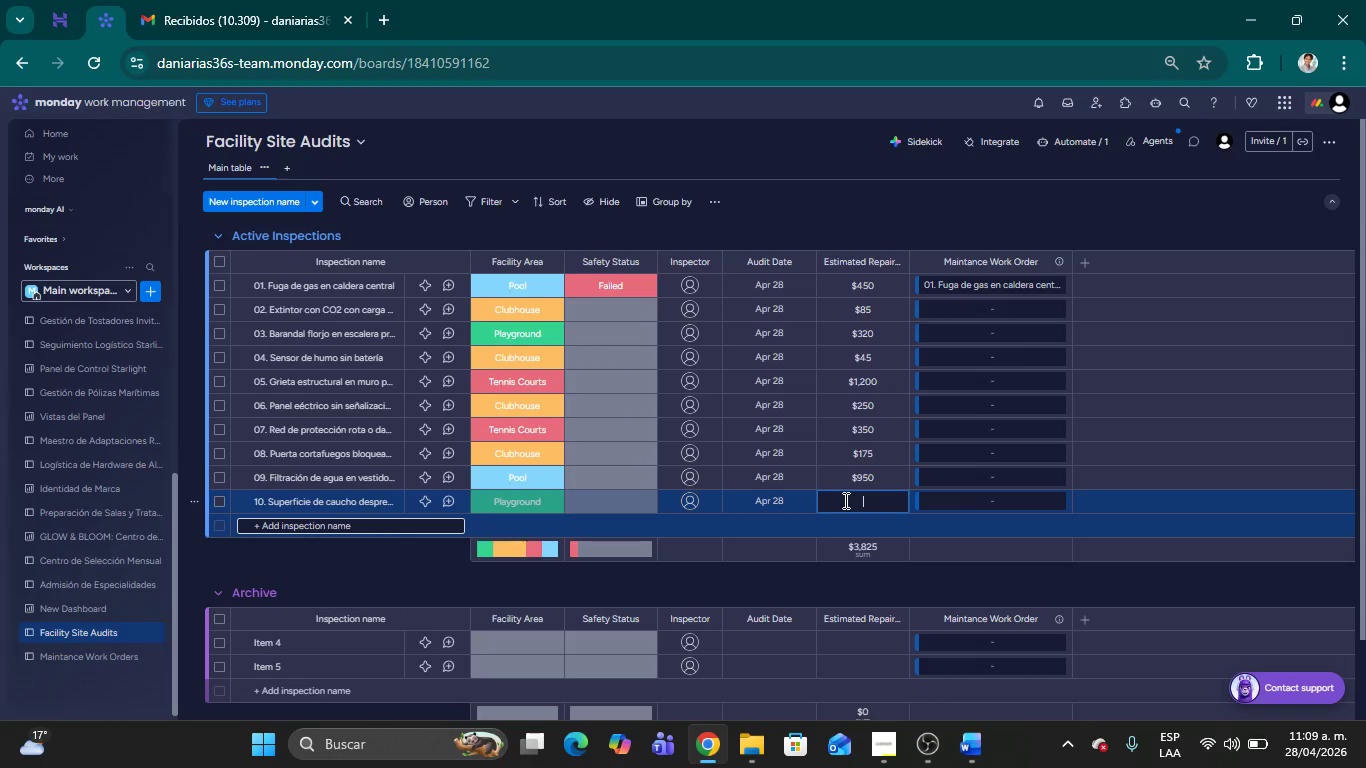 
type(600)
 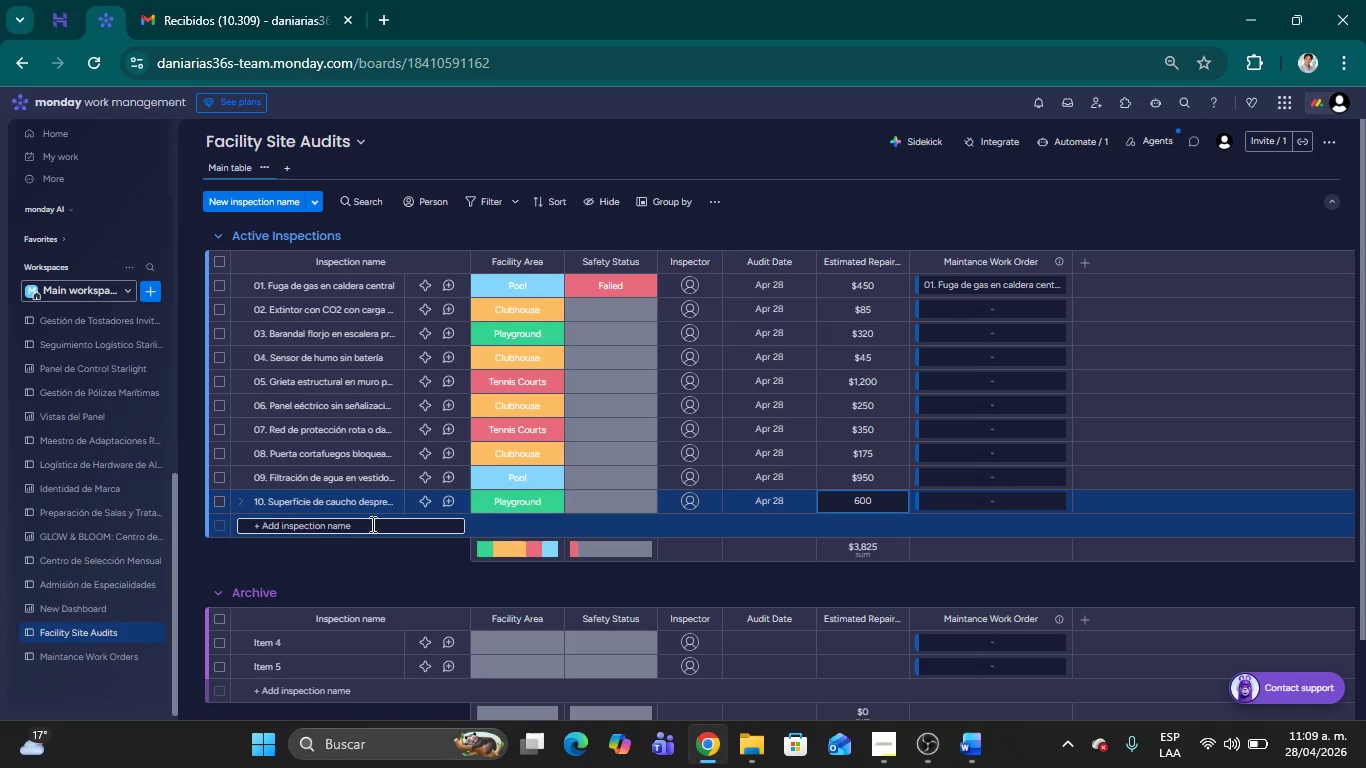 
left_click([370, 526])
 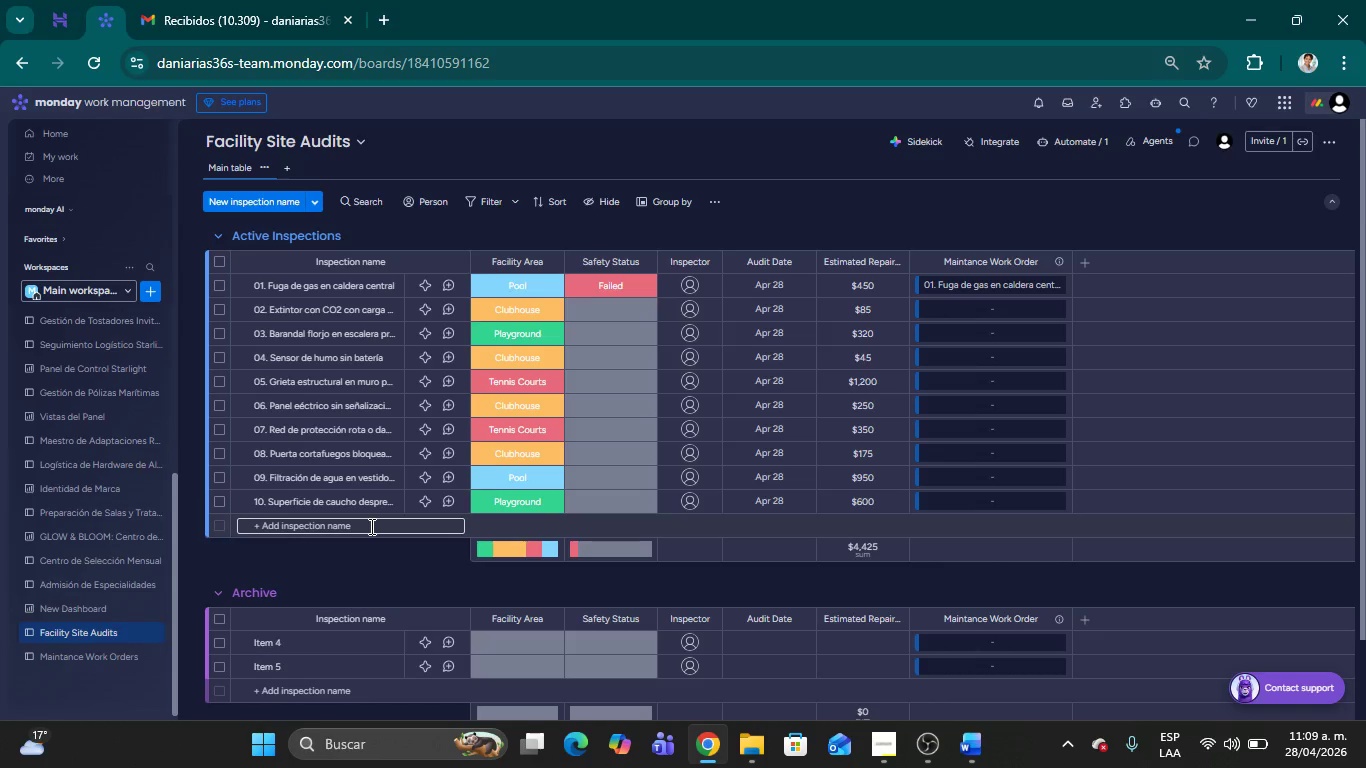 
type(11)
 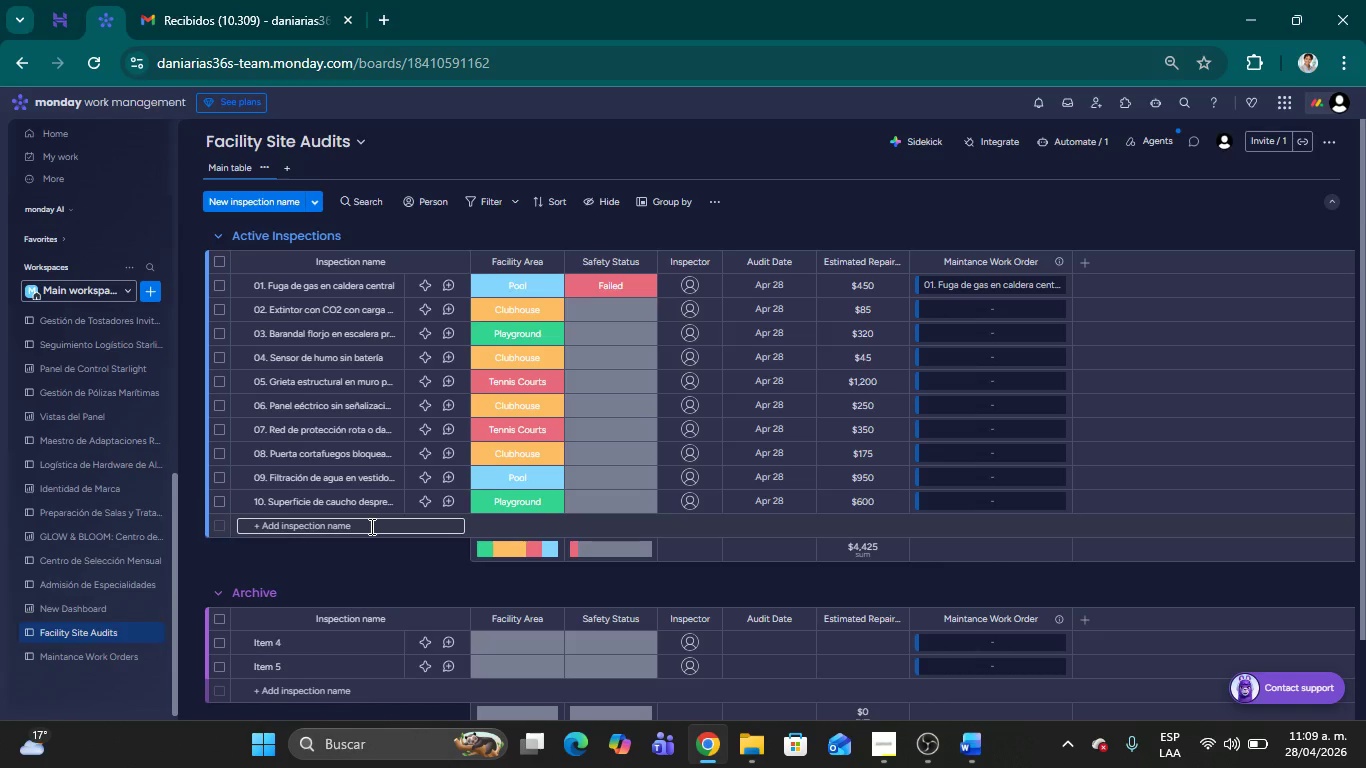 
left_click([370, 526])
 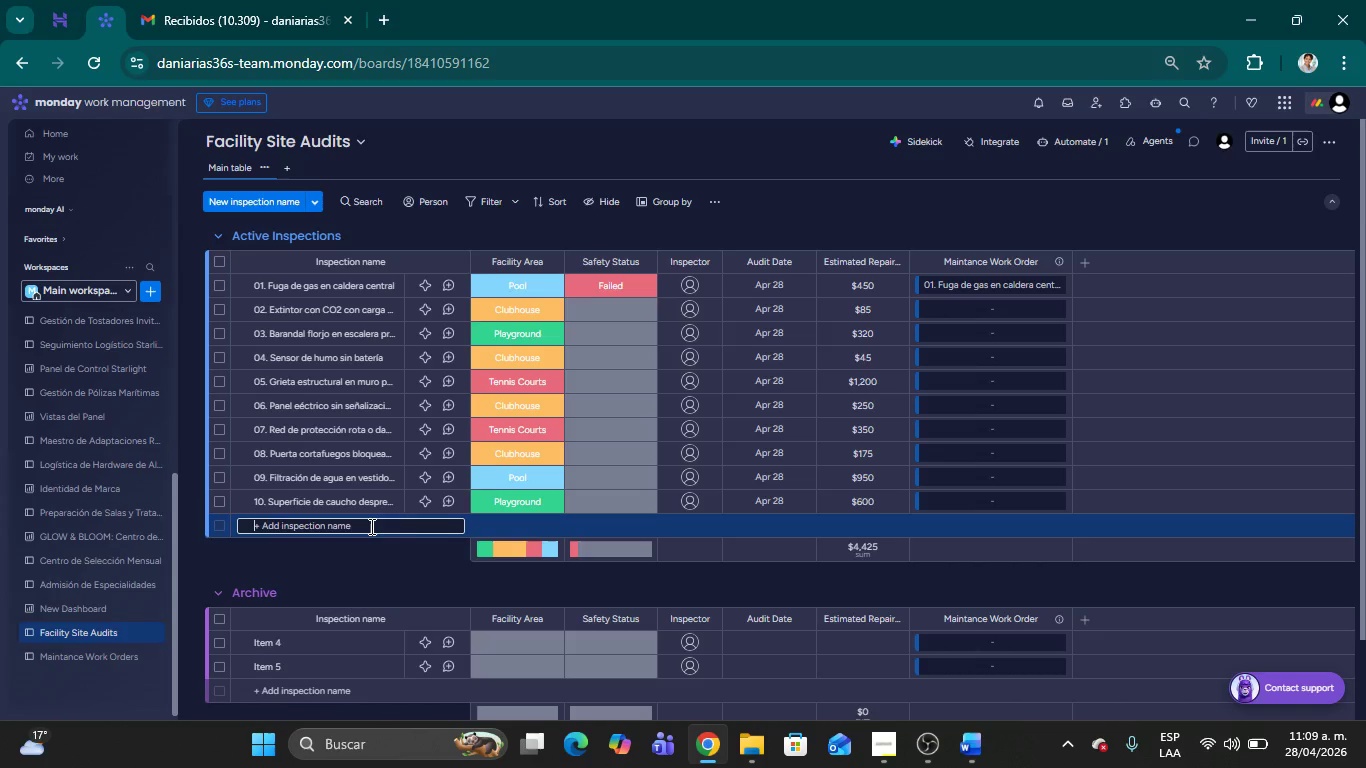 
type(11. Alformba)
key(Backspace)
type(ra desprendida en sal;on)
 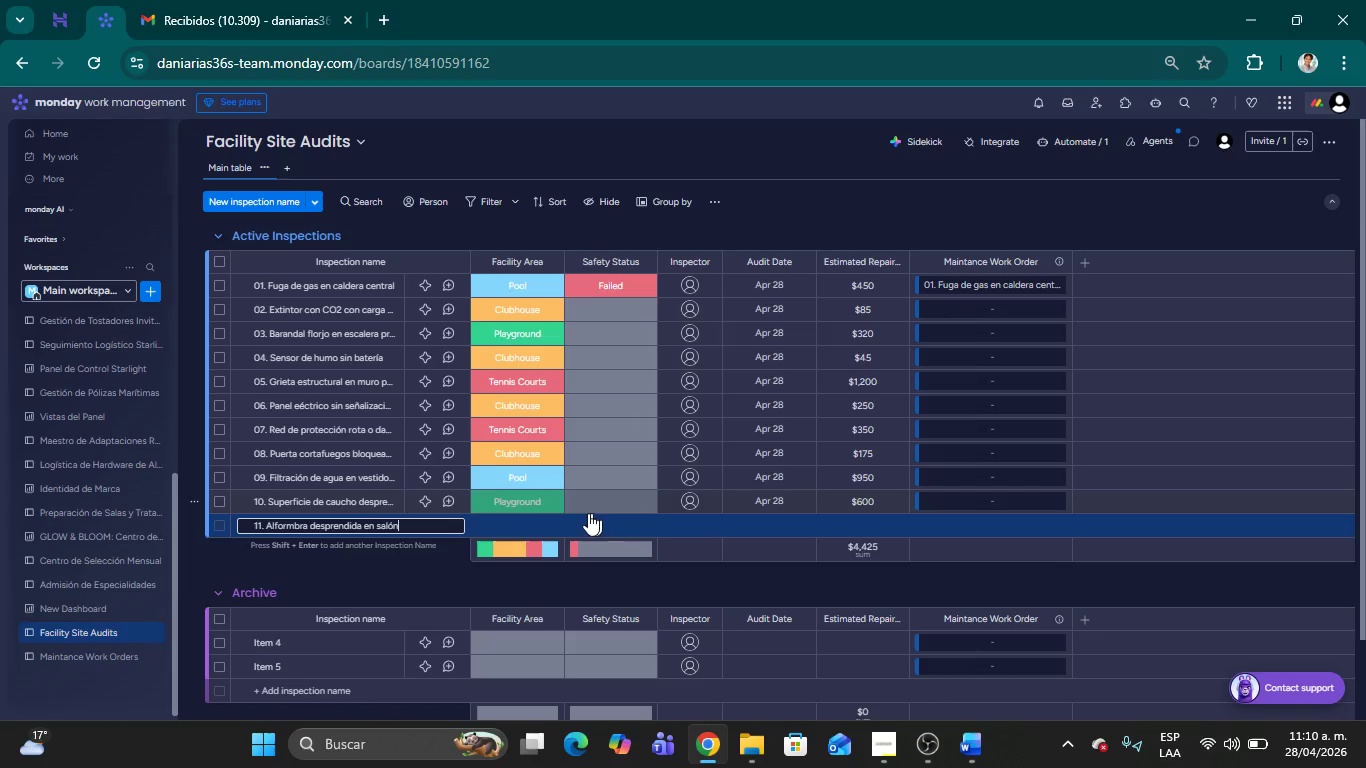 
left_click([501, 523])
 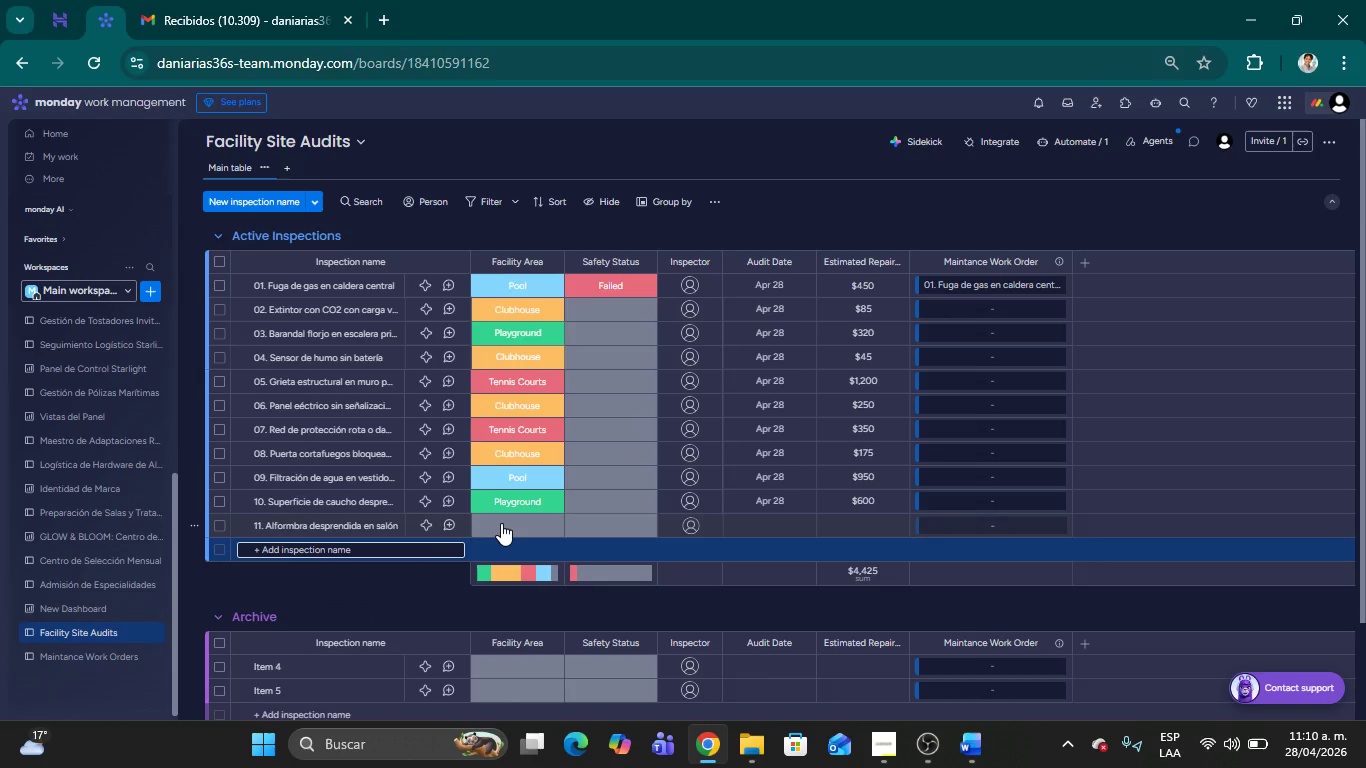 
left_click([501, 523])
 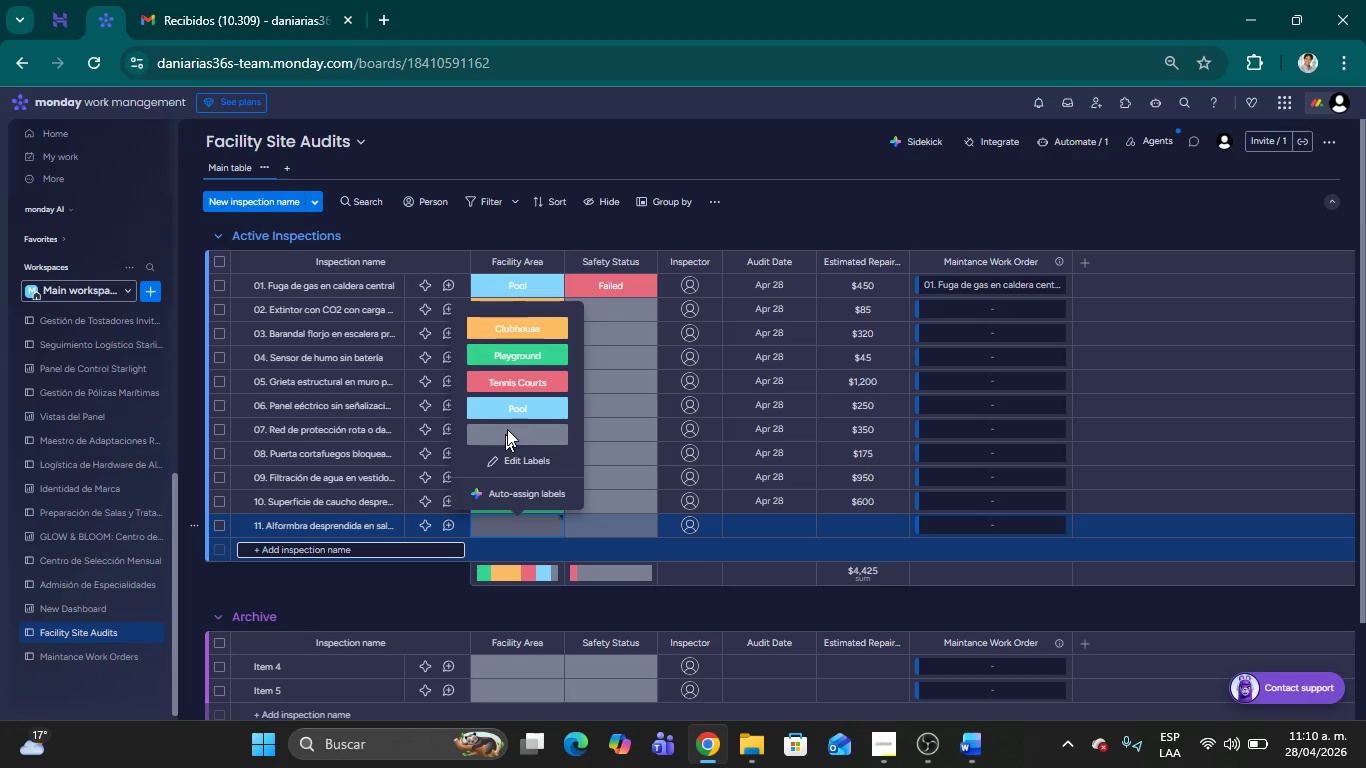 
left_click([513, 330])
 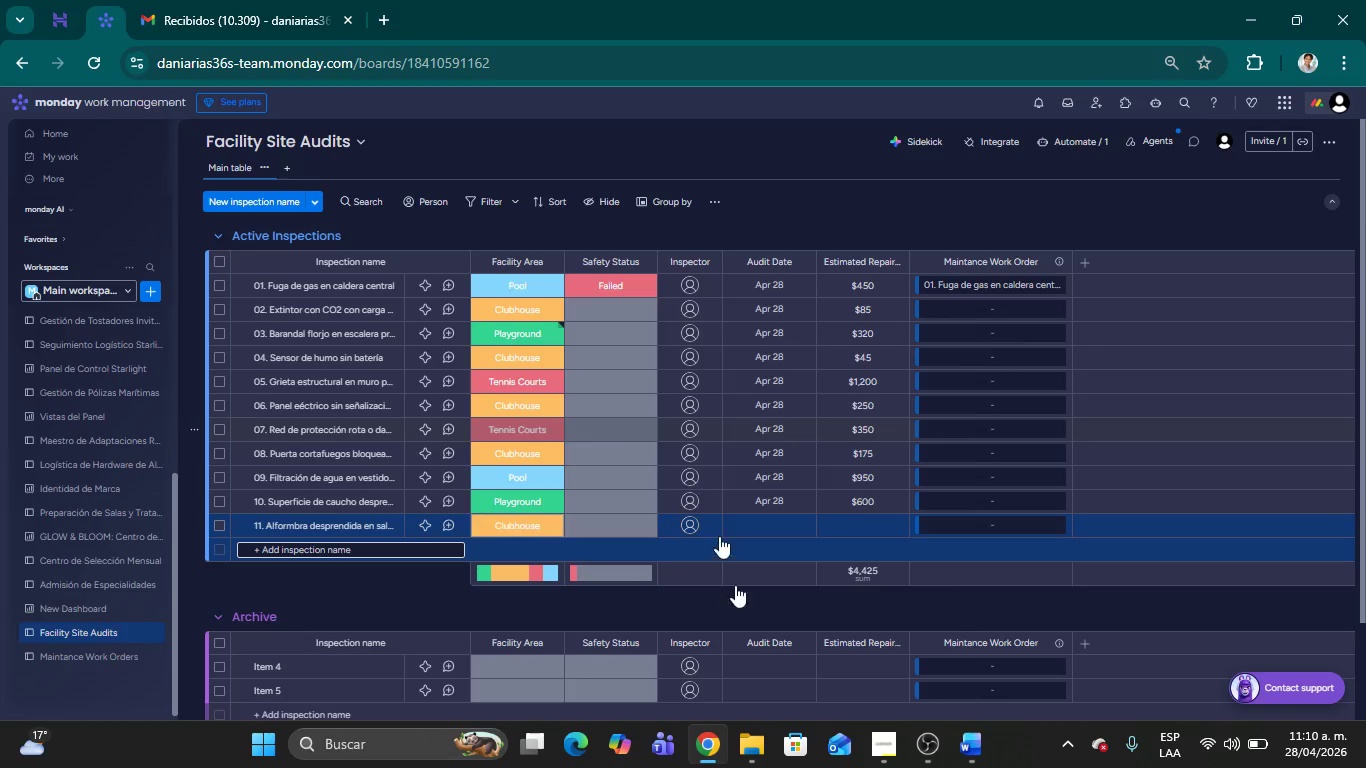 
left_click([772, 523])
 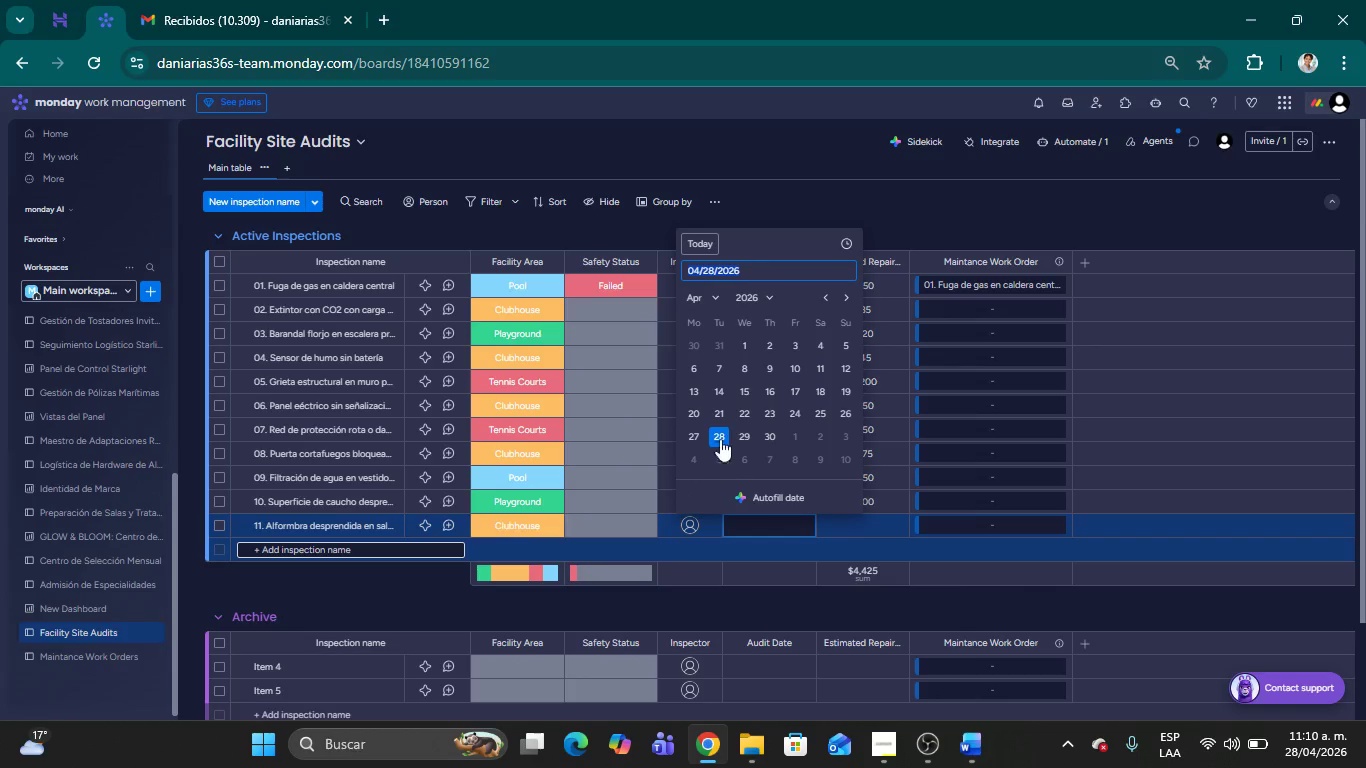 
left_click([720, 431])
 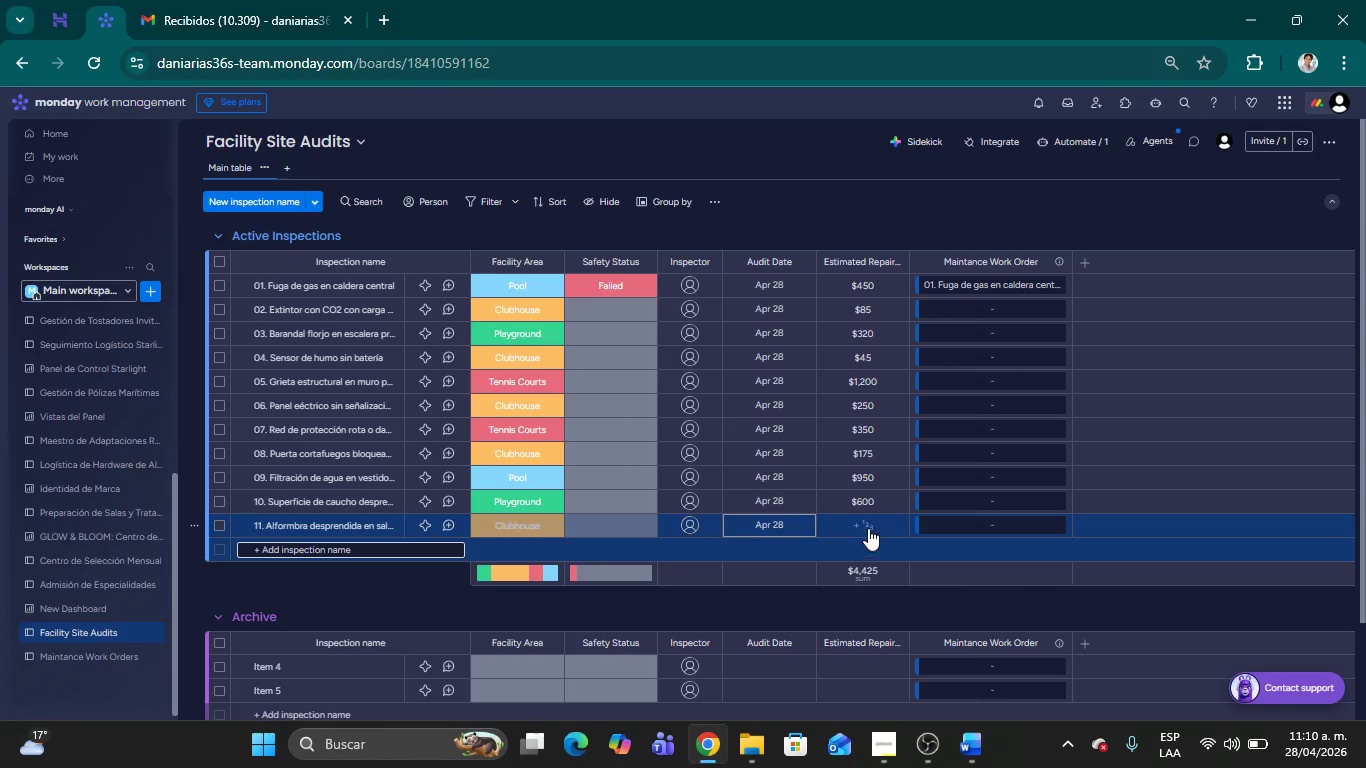 
left_click([867, 522])
 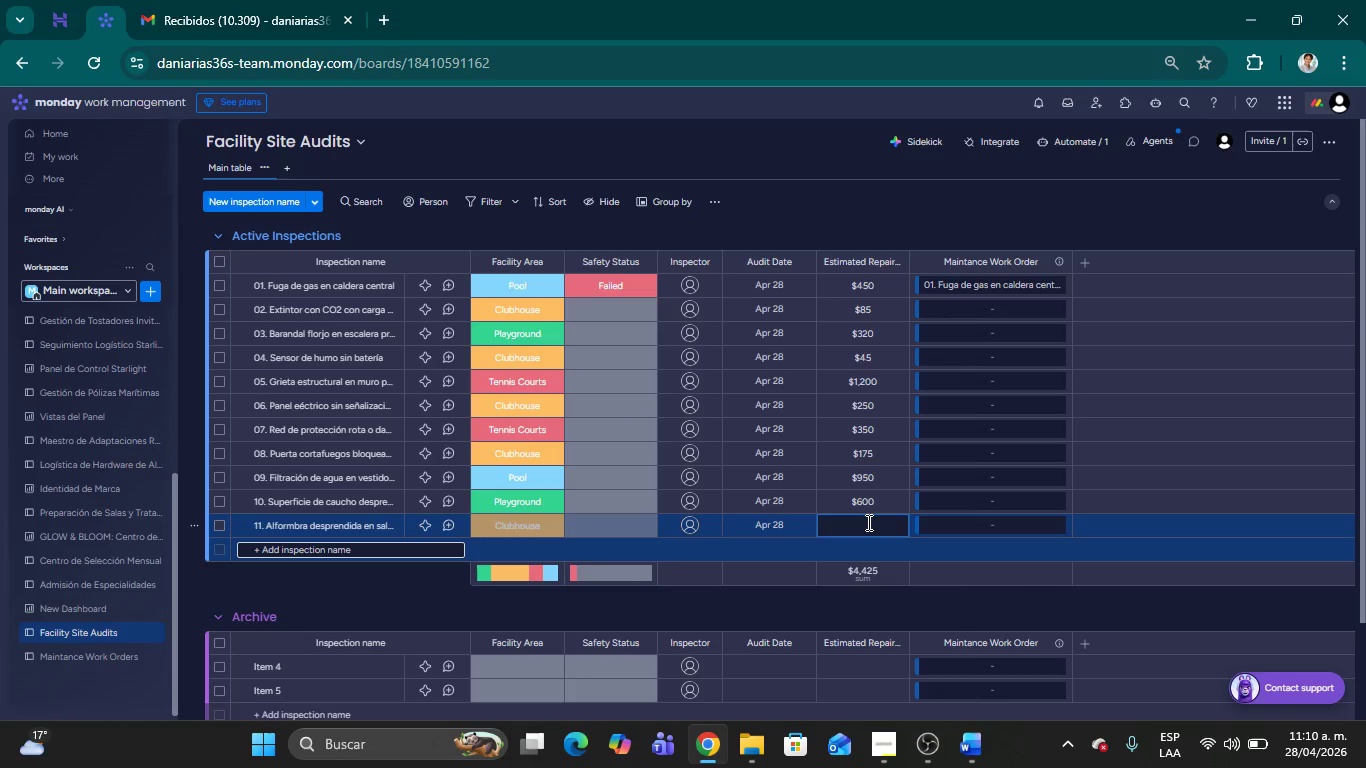 
type(140)
 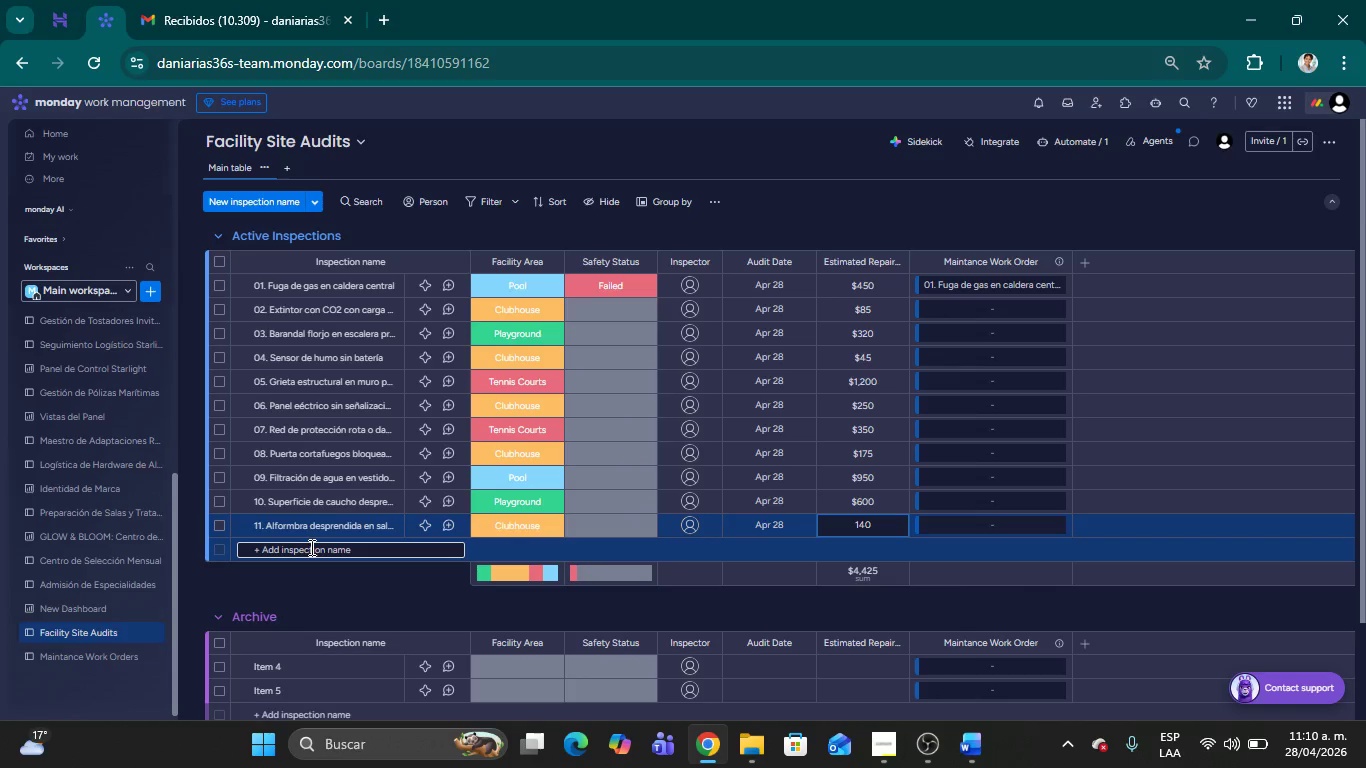 
left_click([305, 547])
 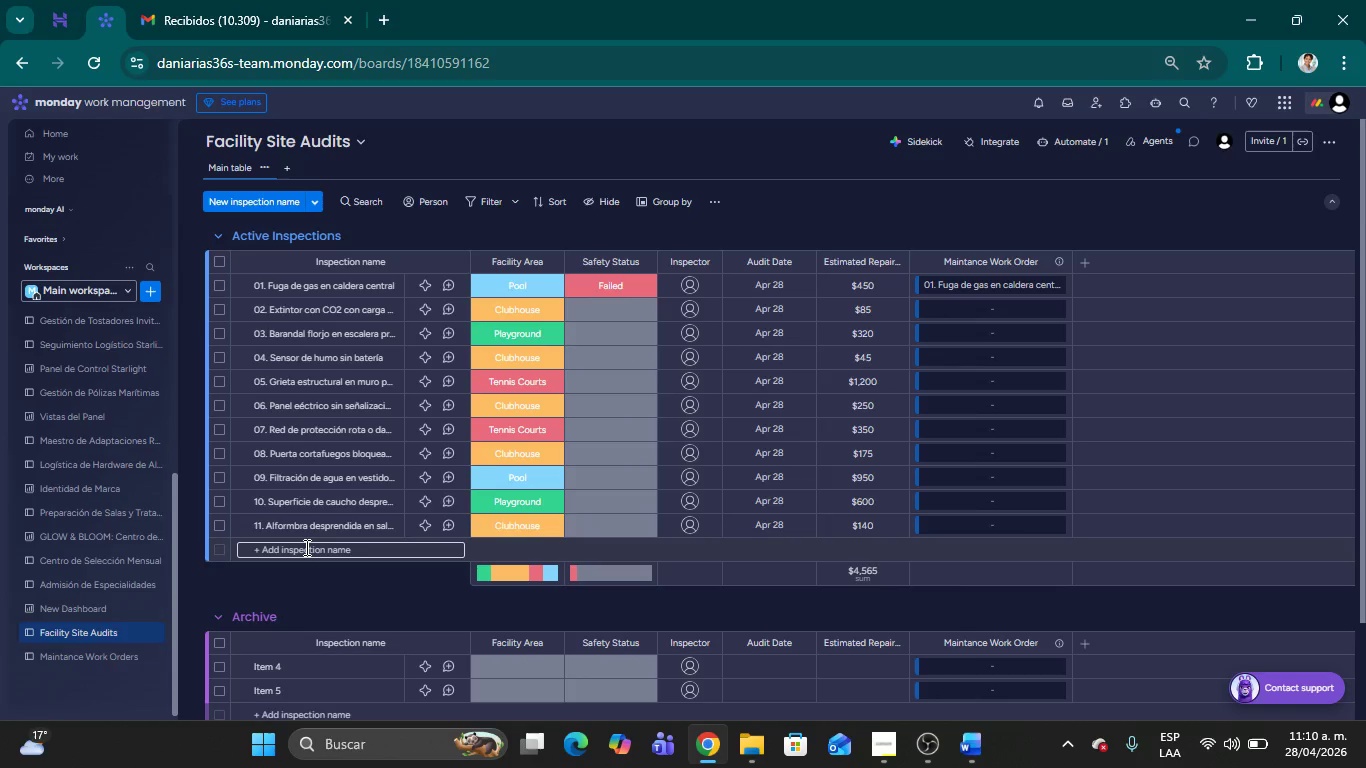 
type(12. )
 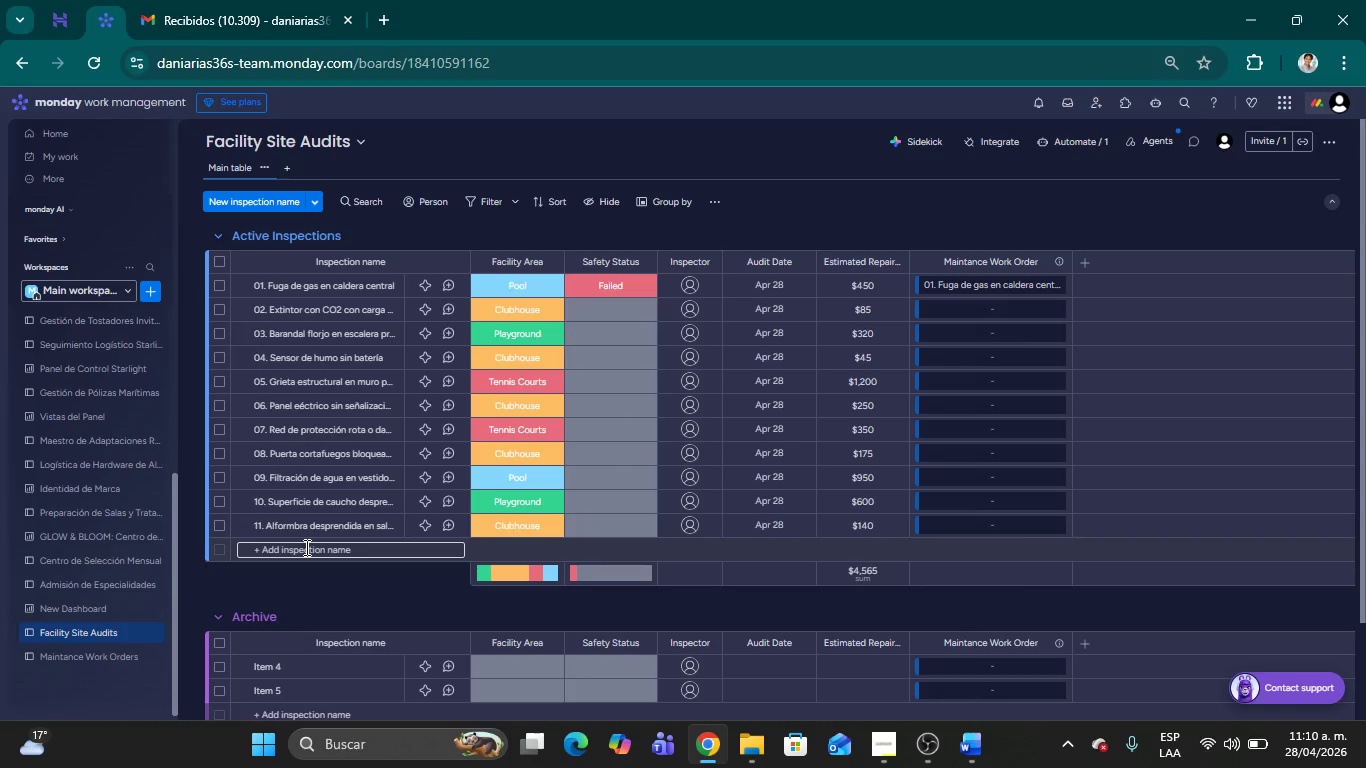 
left_click([305, 547])
 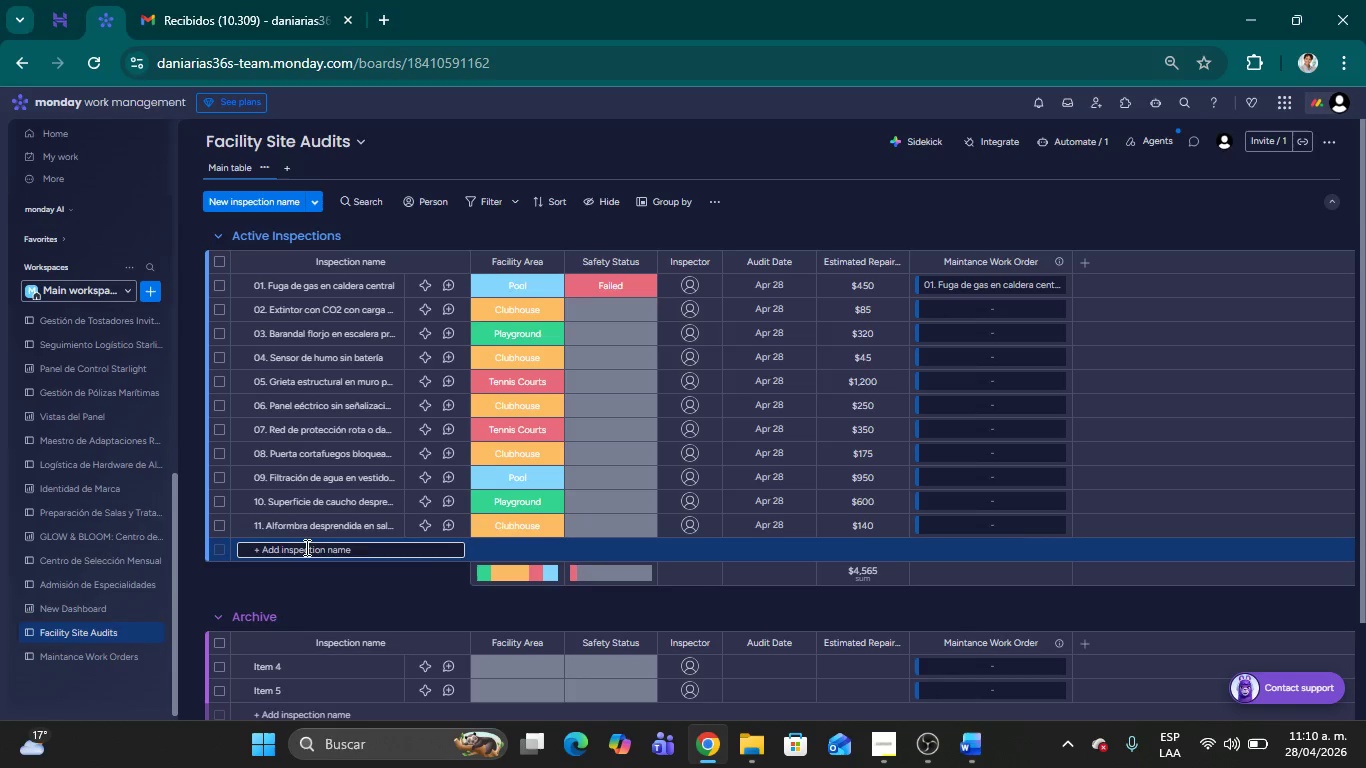 
type(12. Iluminaci;on nocturna fundida)
 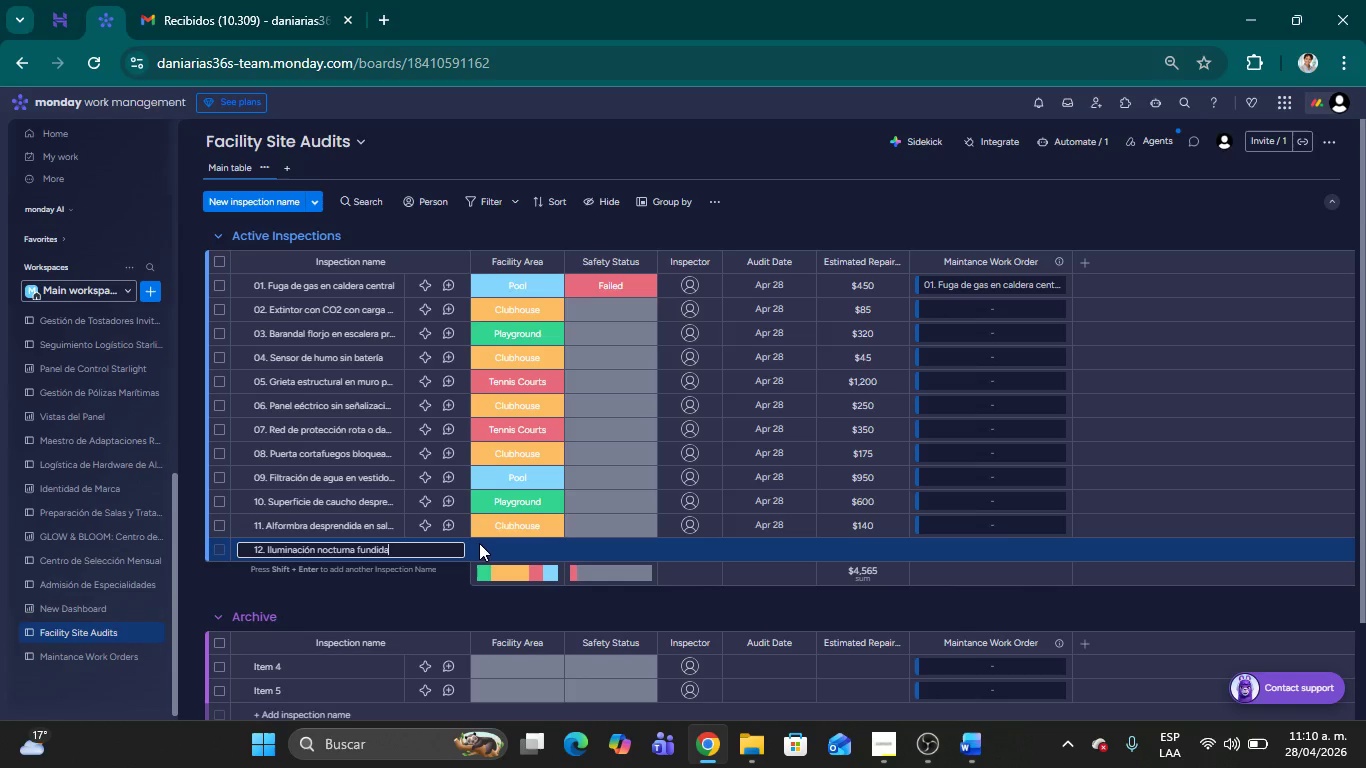 
left_click([493, 547])
 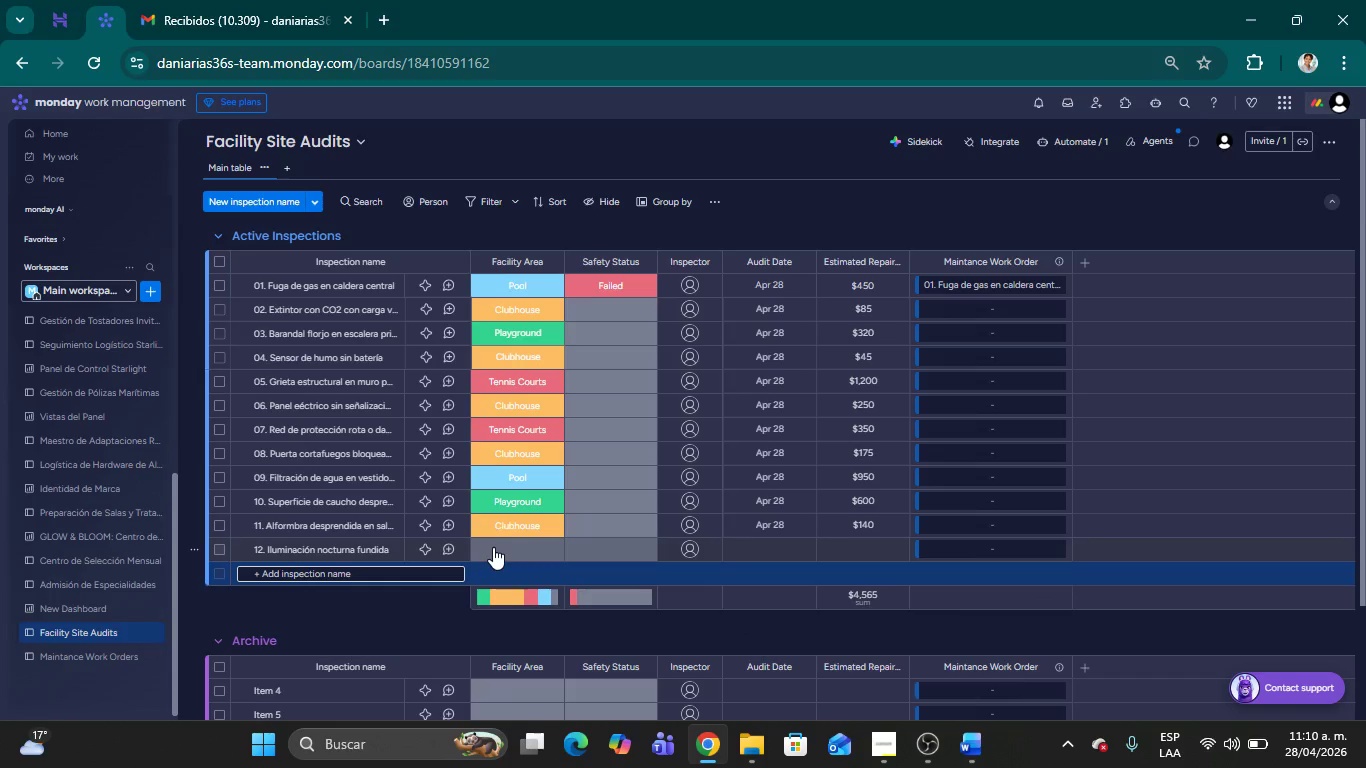 
left_click([493, 547])
 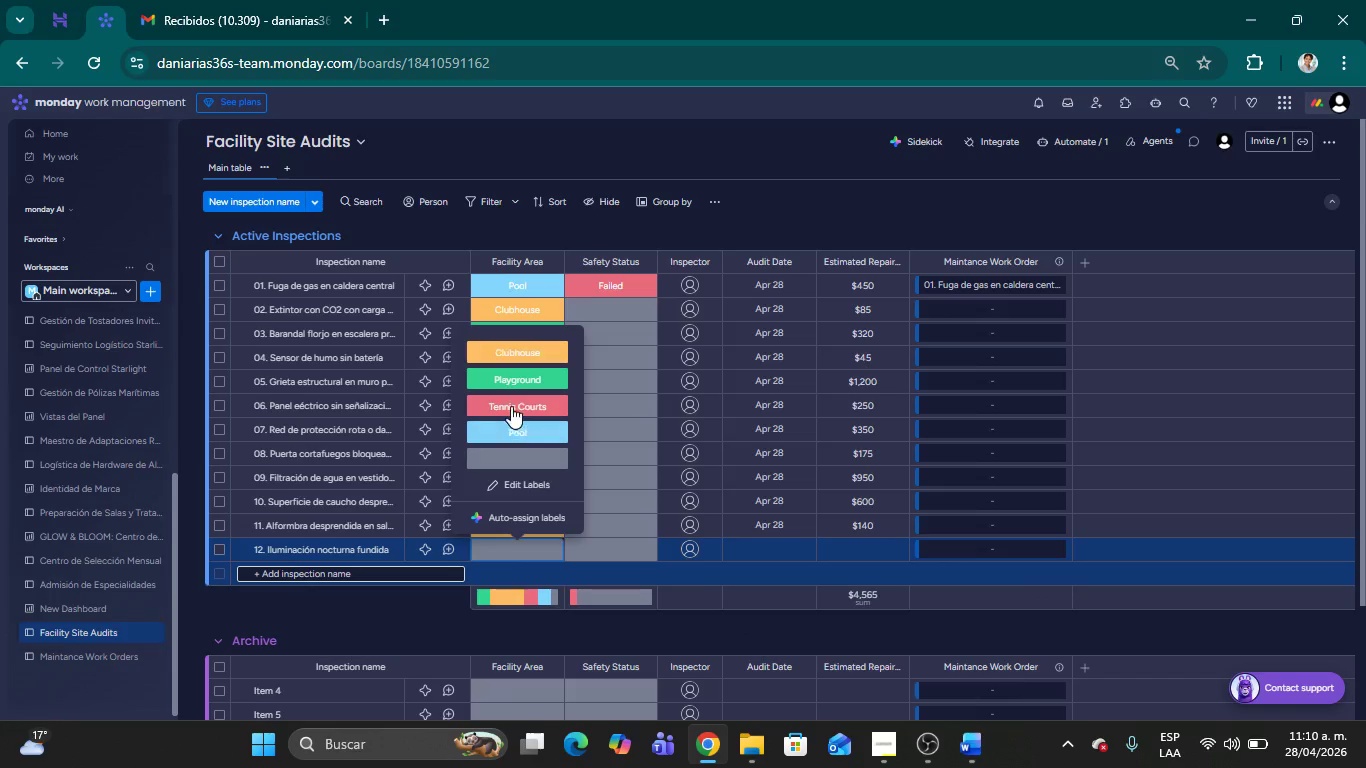 
left_click([511, 399])
 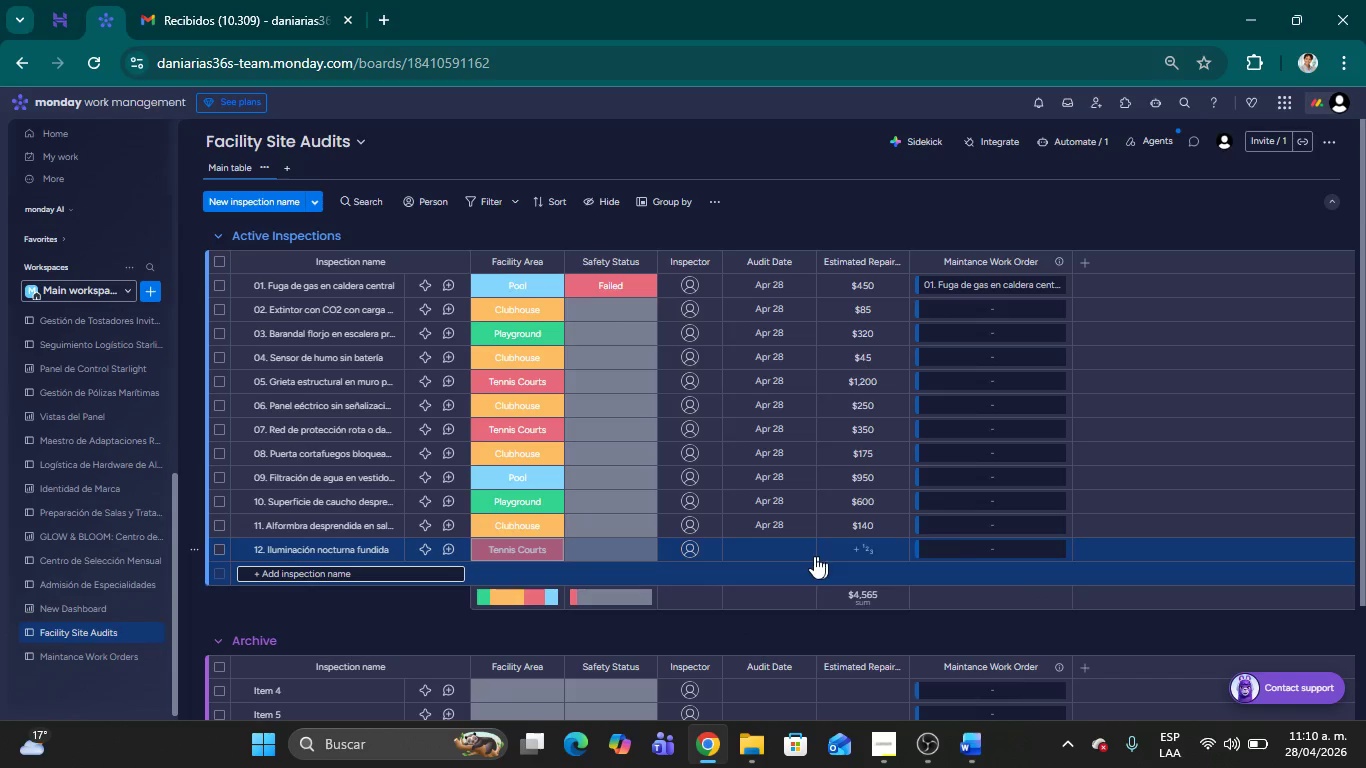 
left_click([768, 543])
 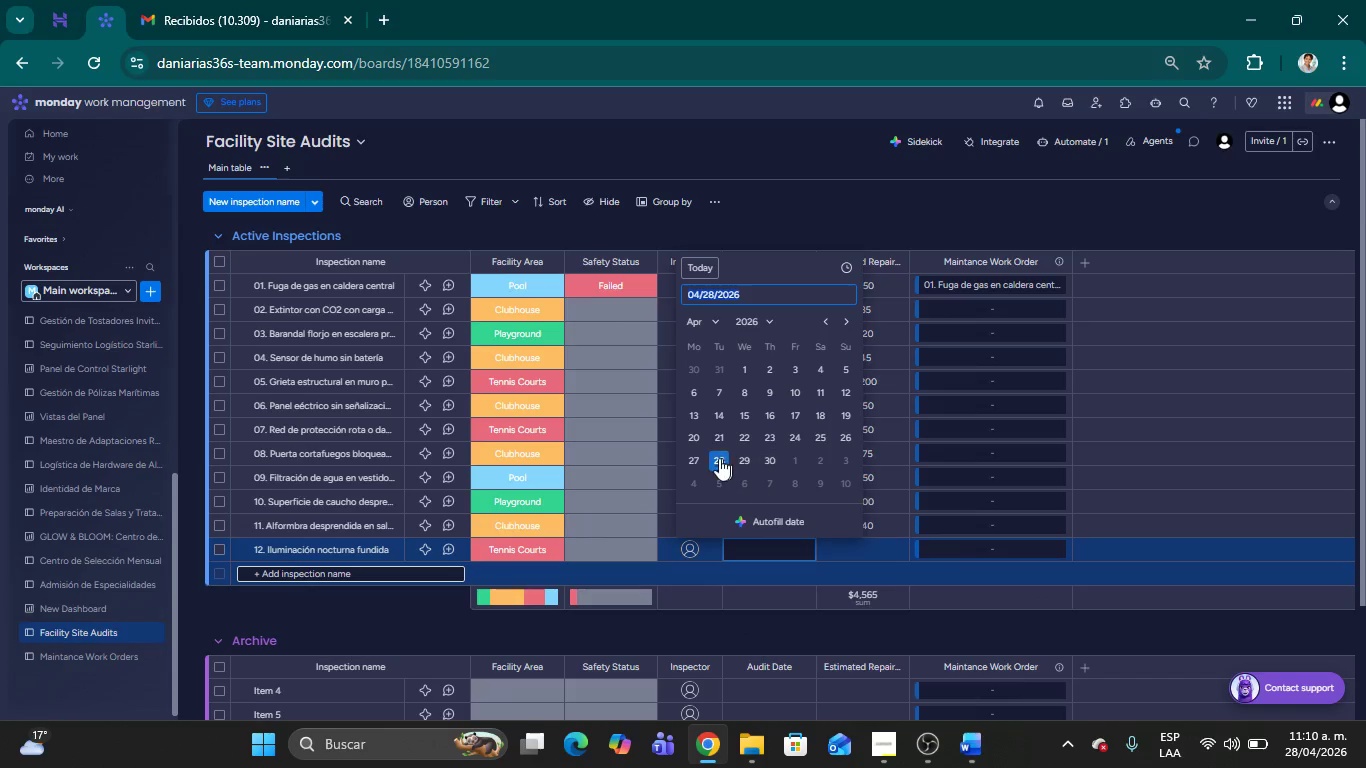 
left_click([718, 455])
 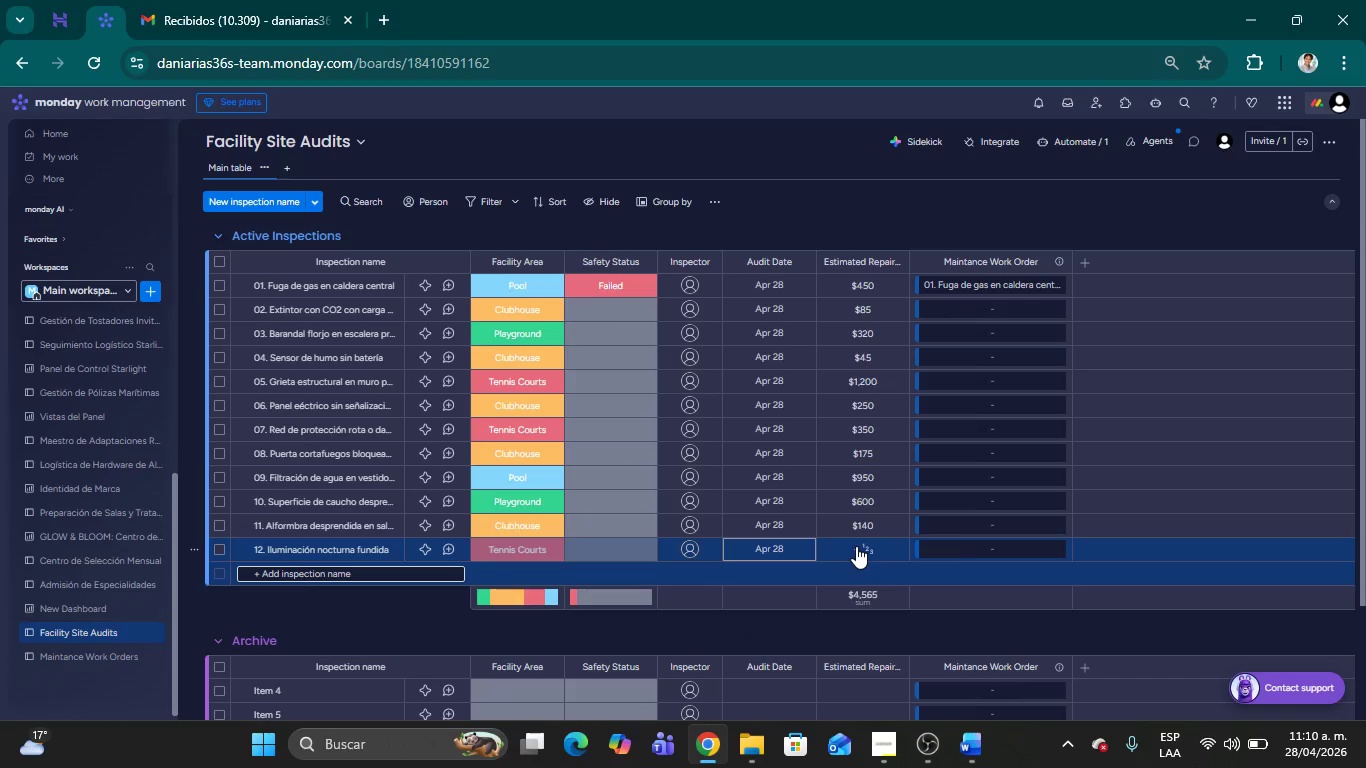 
left_click([856, 546])
 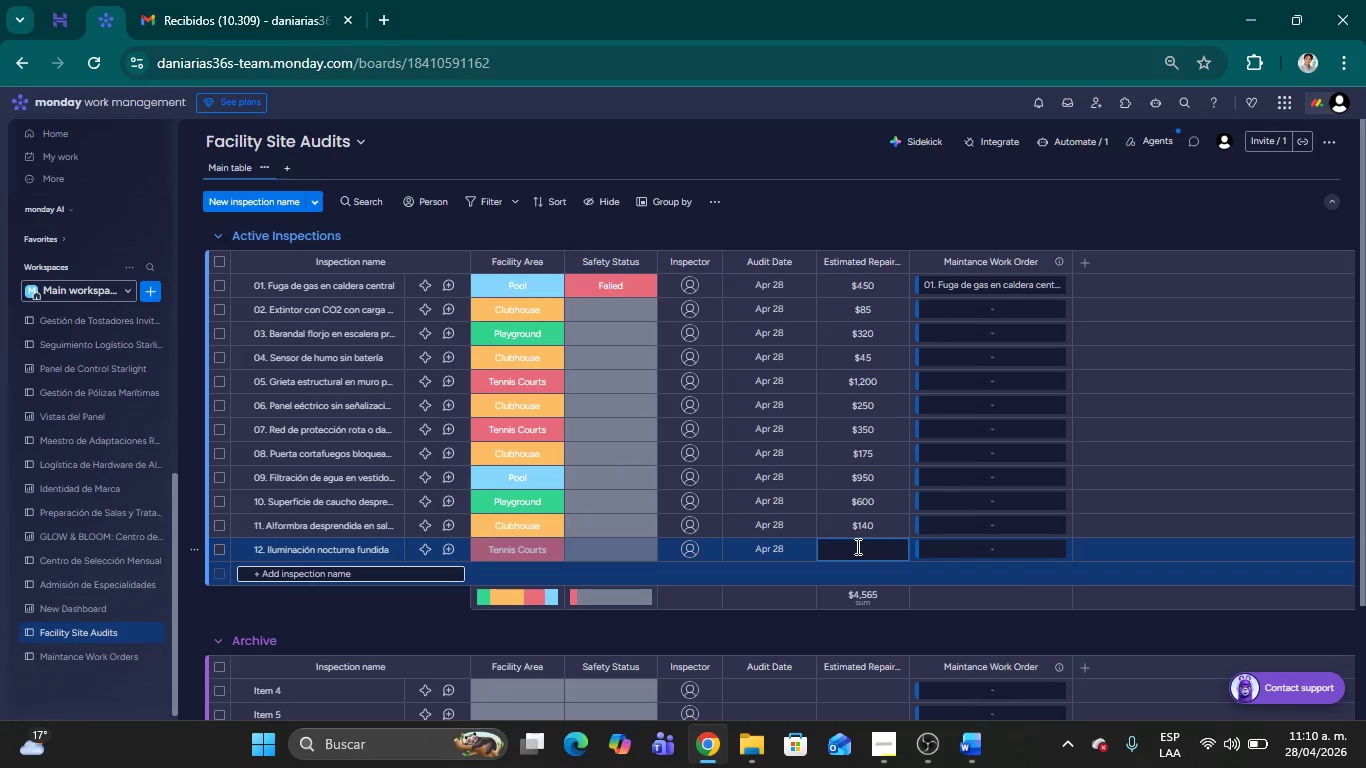 
type(480)
 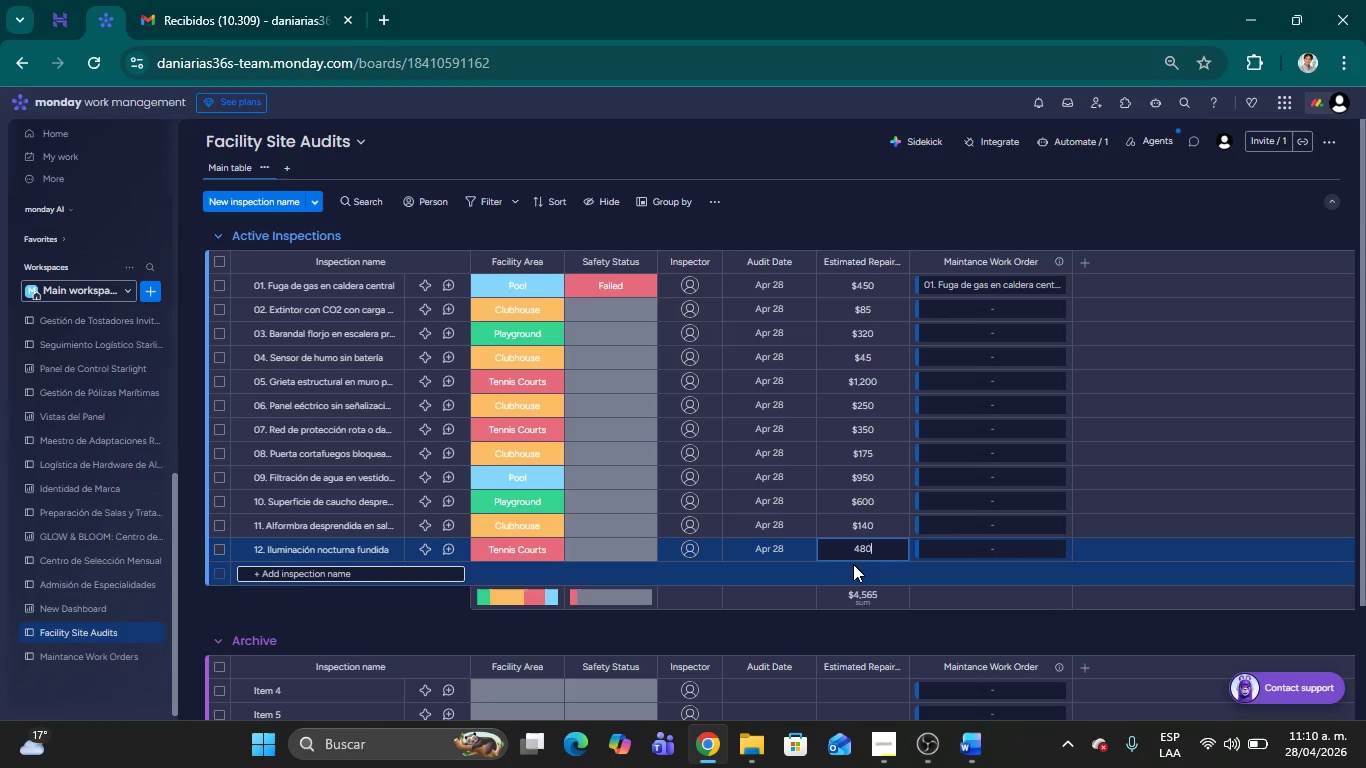 
key(Enter)
 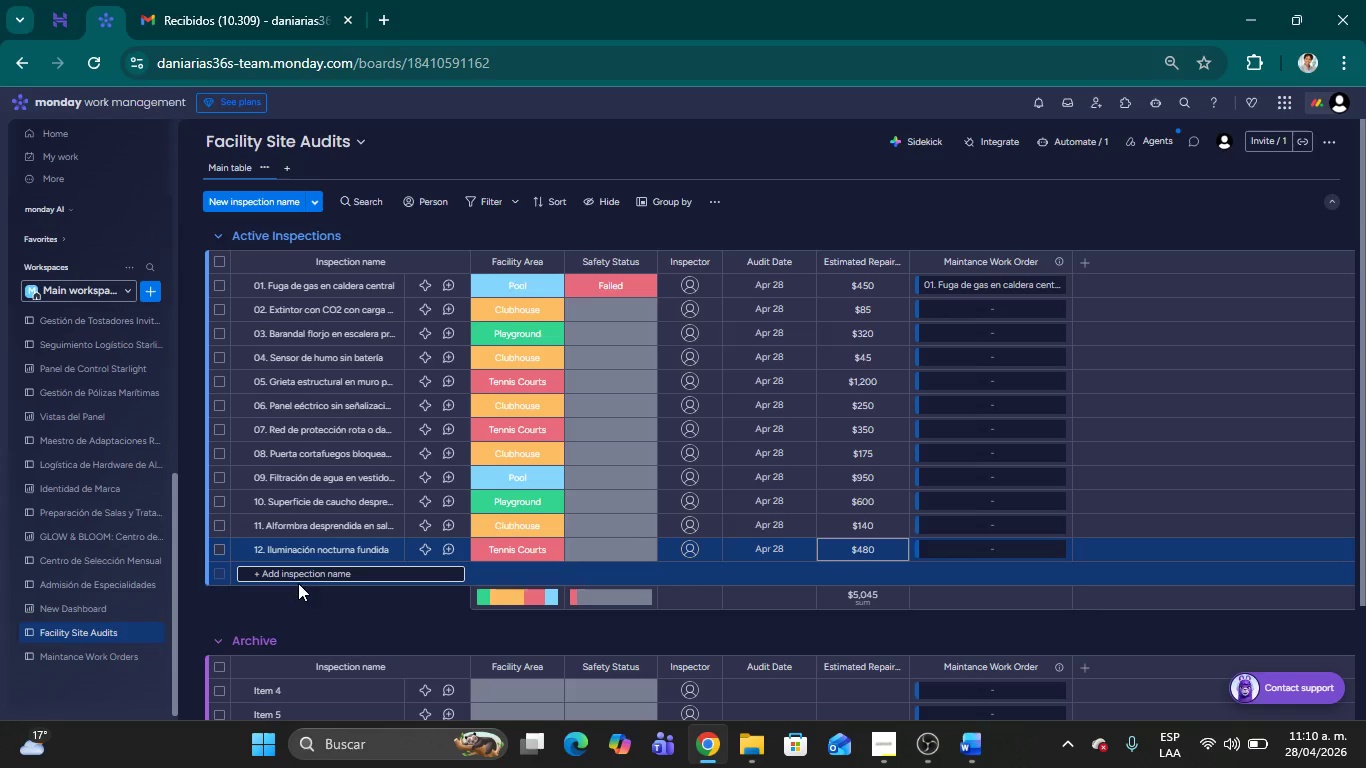 
left_click([296, 575])
 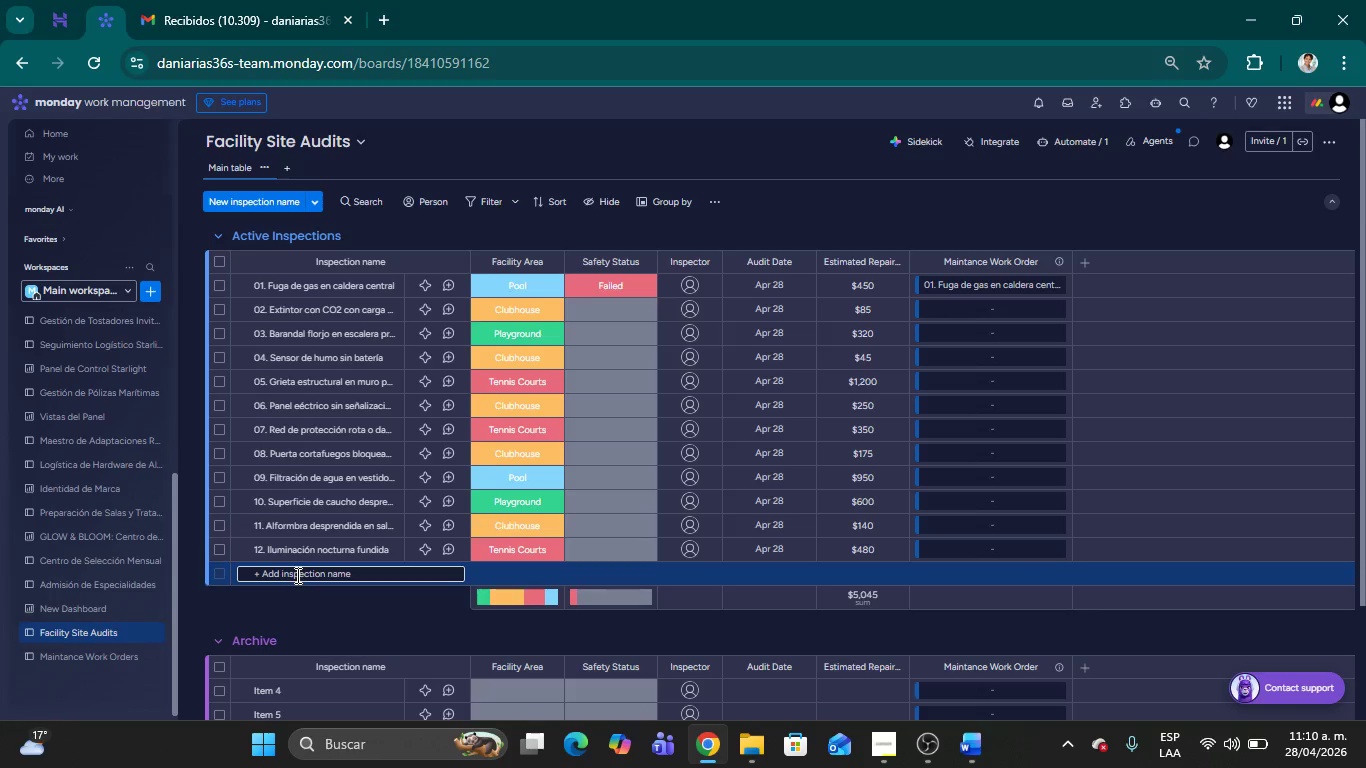 
type(13. Superficie resbl)
key(Backspace)
type(aladiza *Poll dech)
key(Backspace)
type(k()
 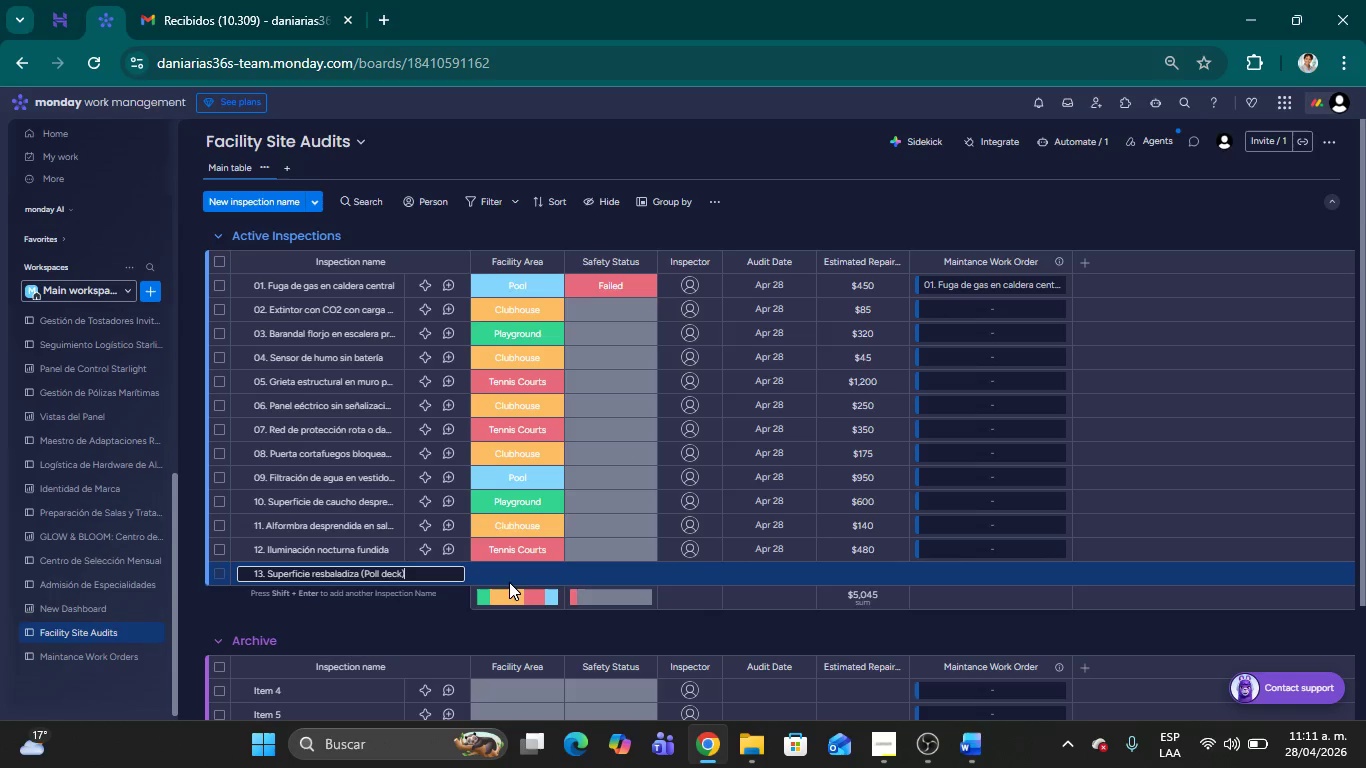 
left_click([511, 577])
 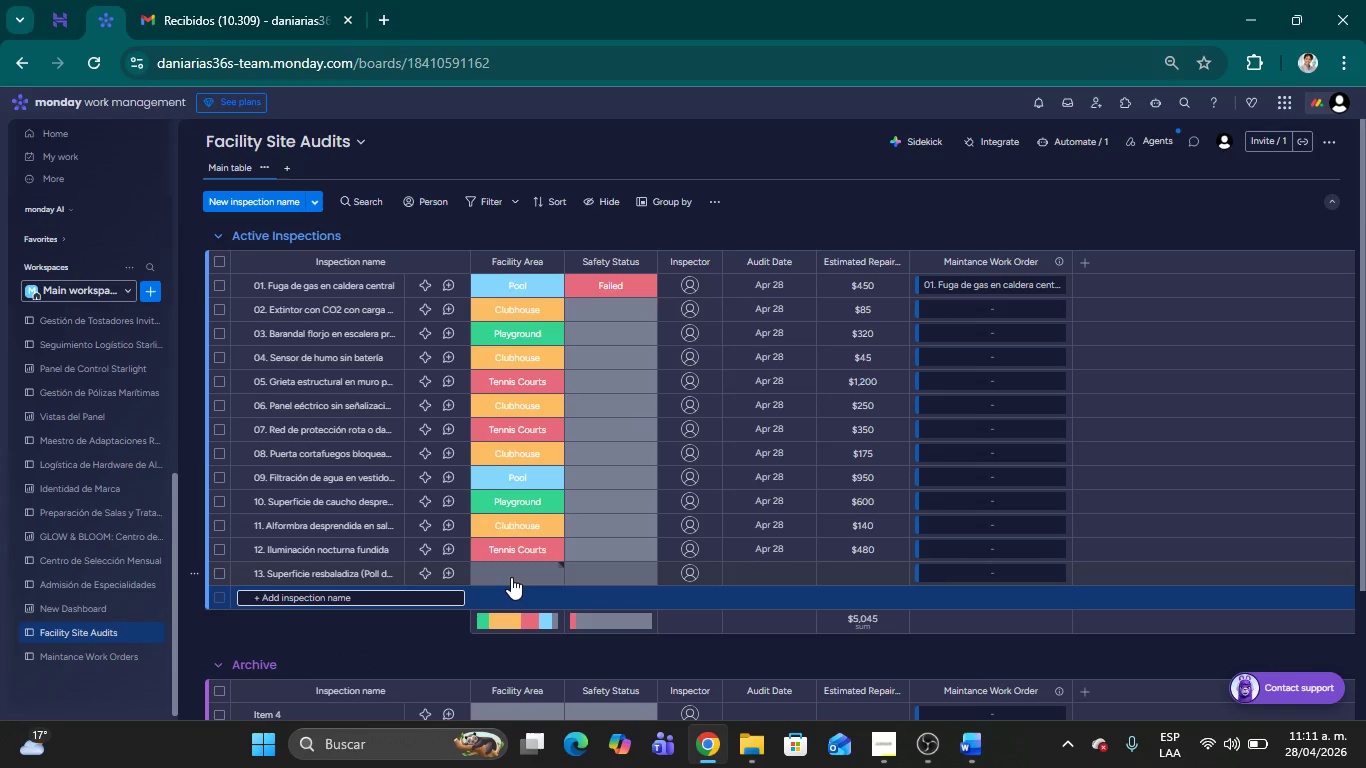 
left_click([511, 577])
 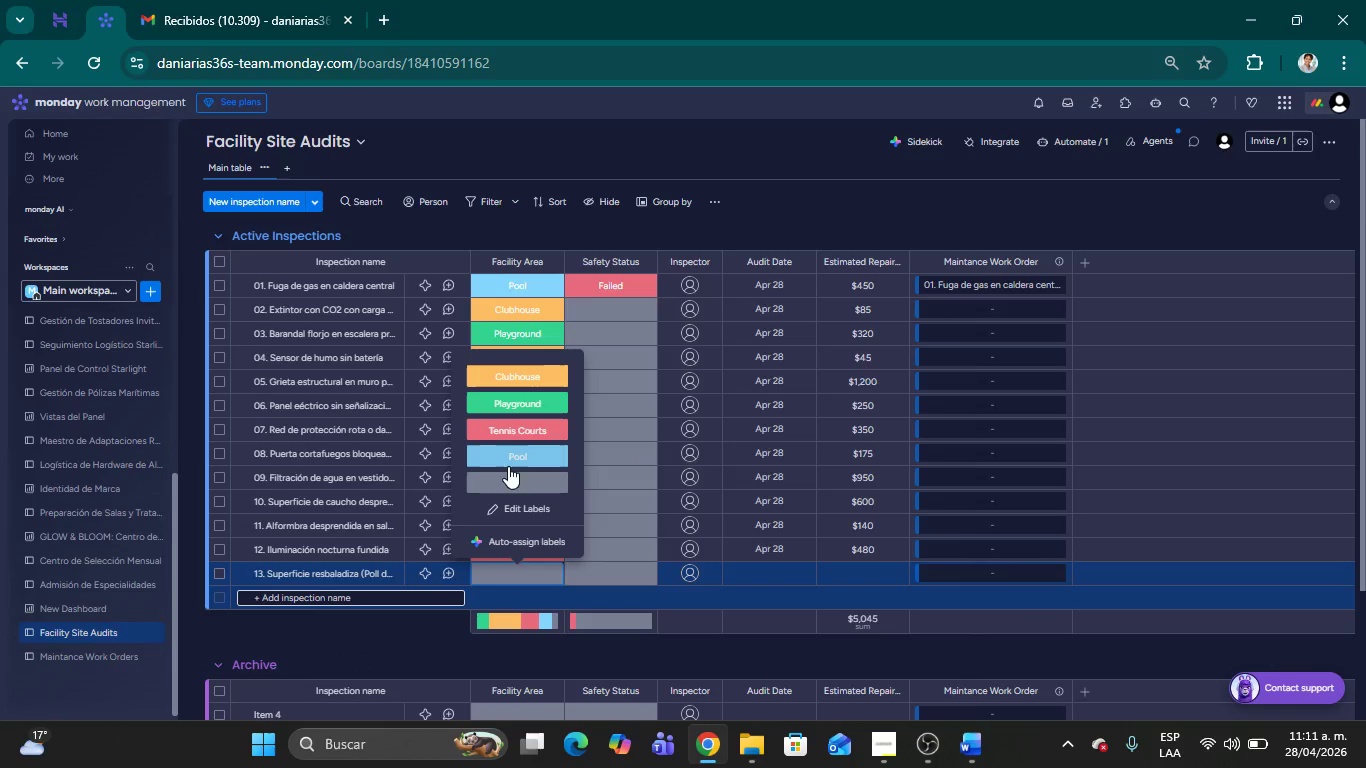 
left_click([506, 456])
 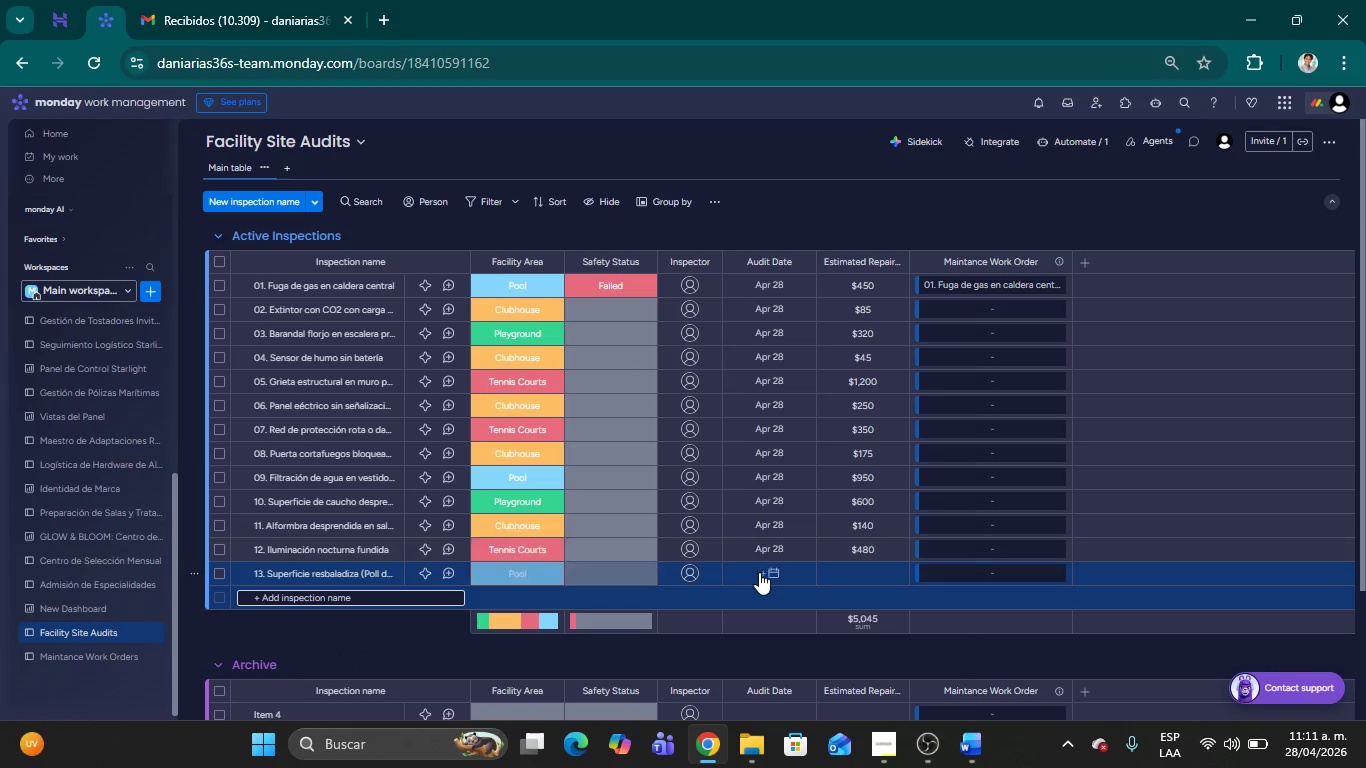 
left_click([761, 572])
 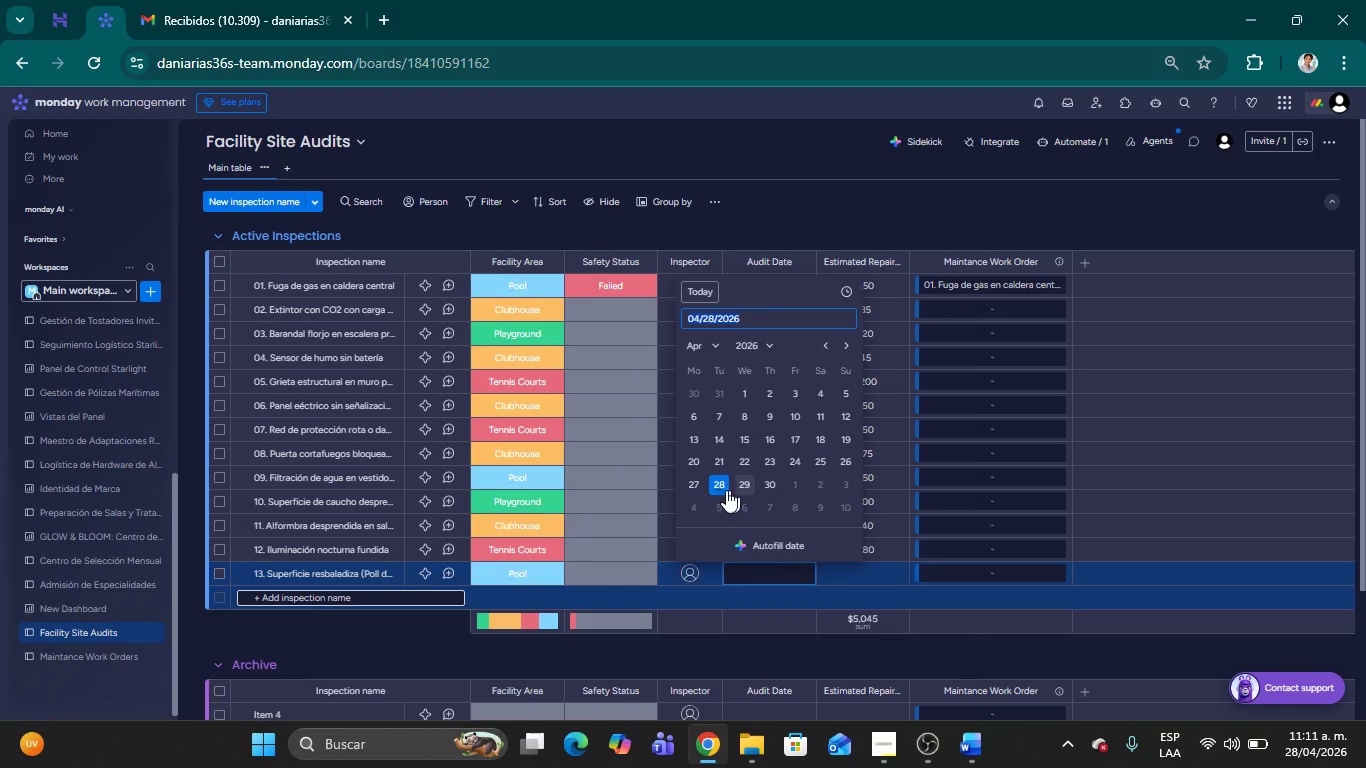 
left_click([722, 489])
 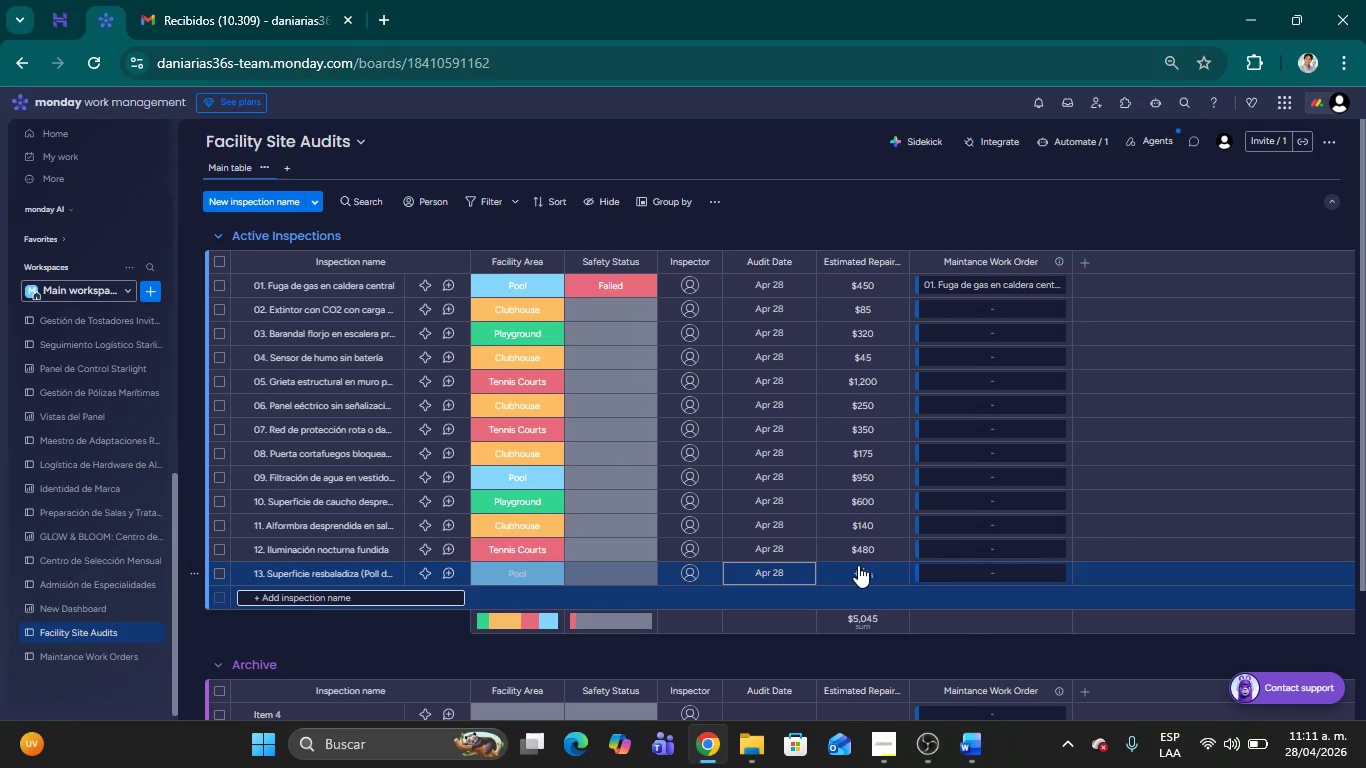 
left_click([857, 565])
 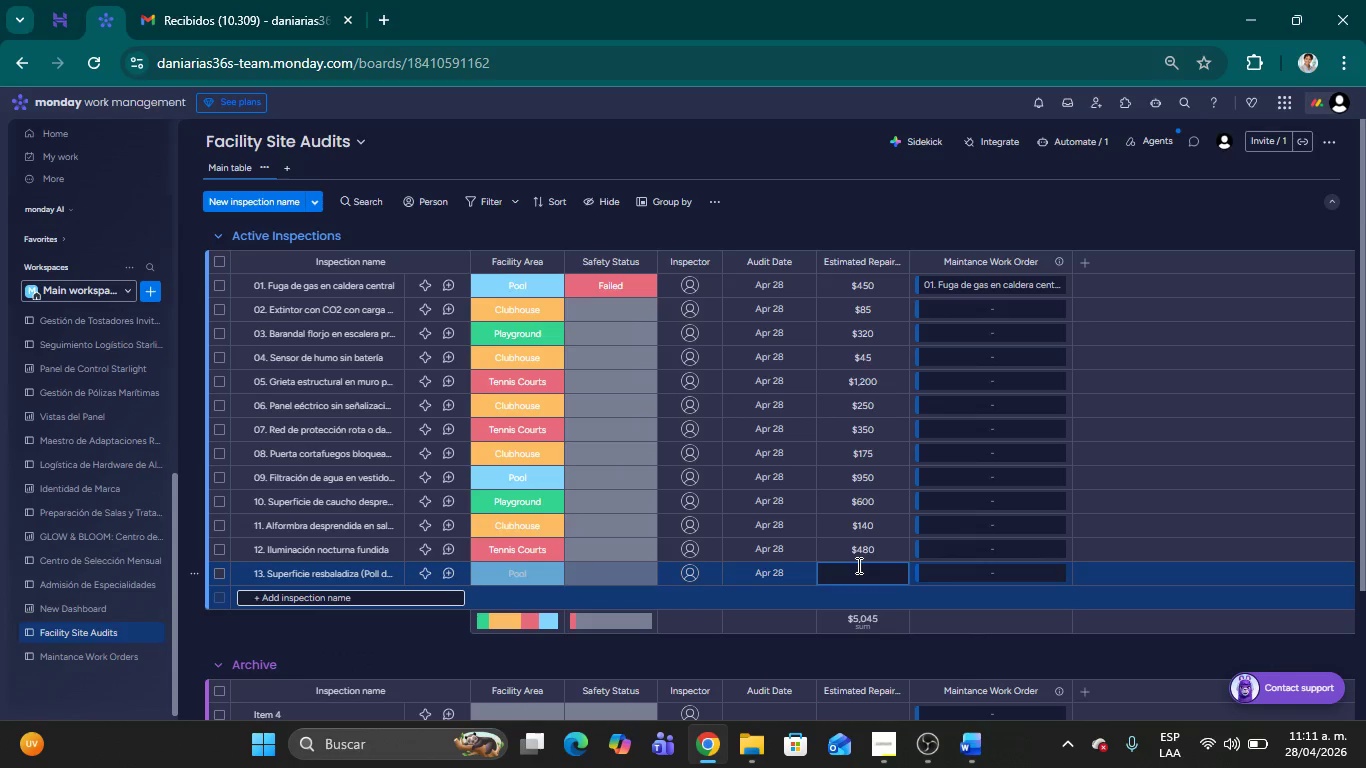 
type(280)
 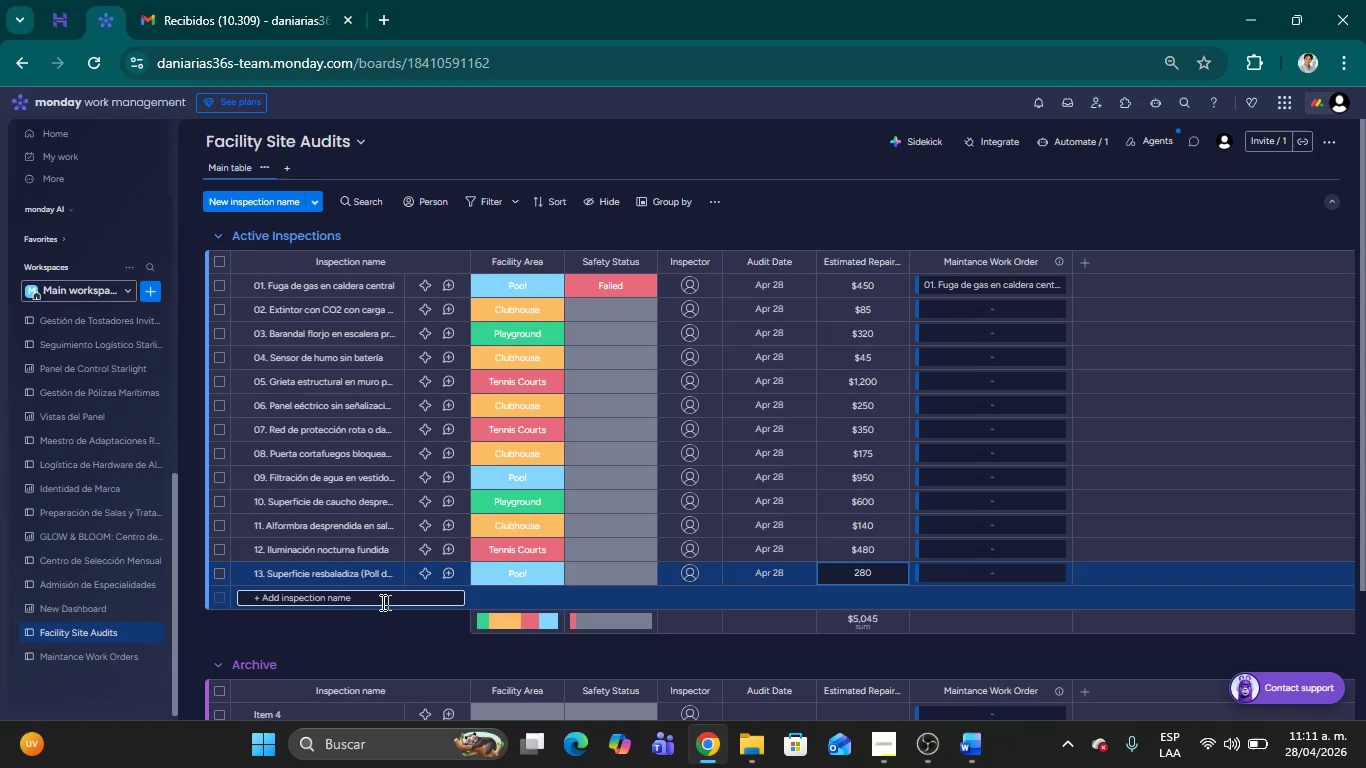 
left_click([364, 600])
 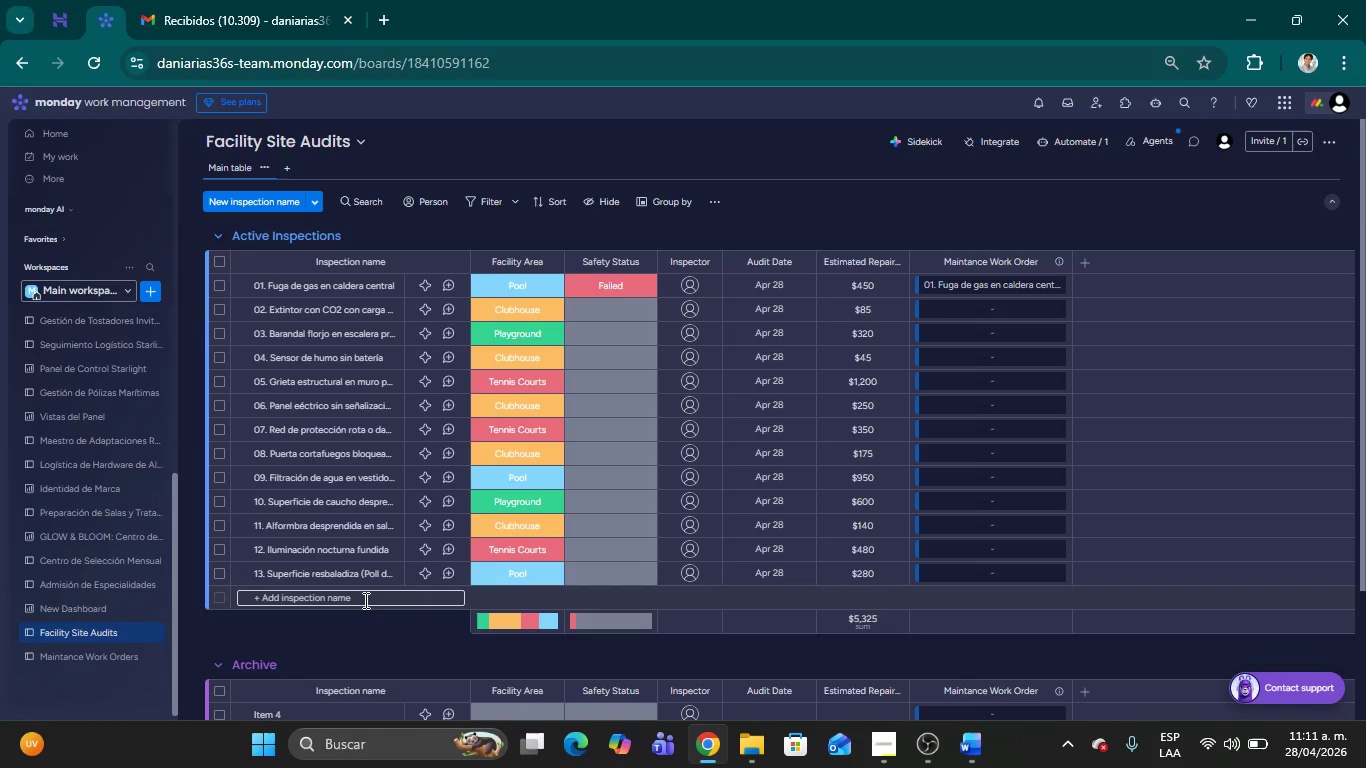 
type(14. )
 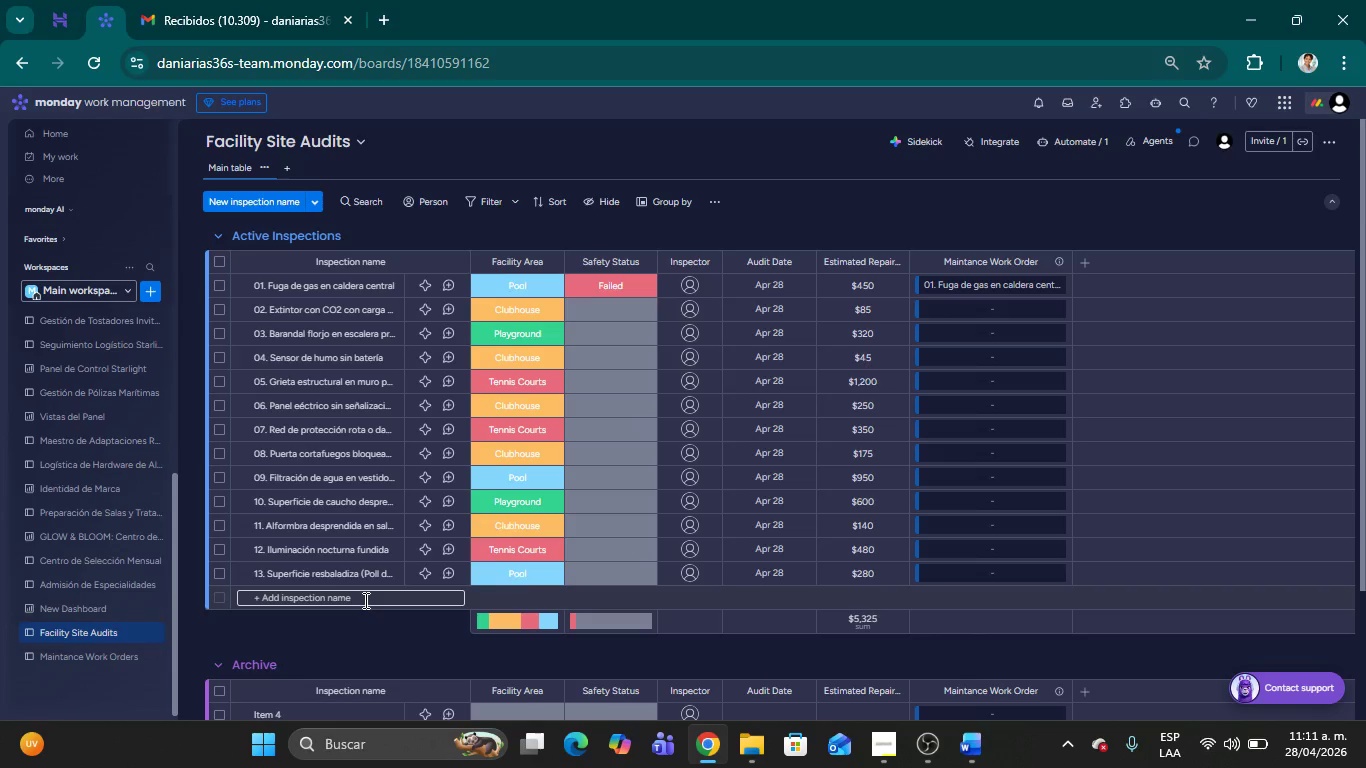 
left_click([364, 600])
 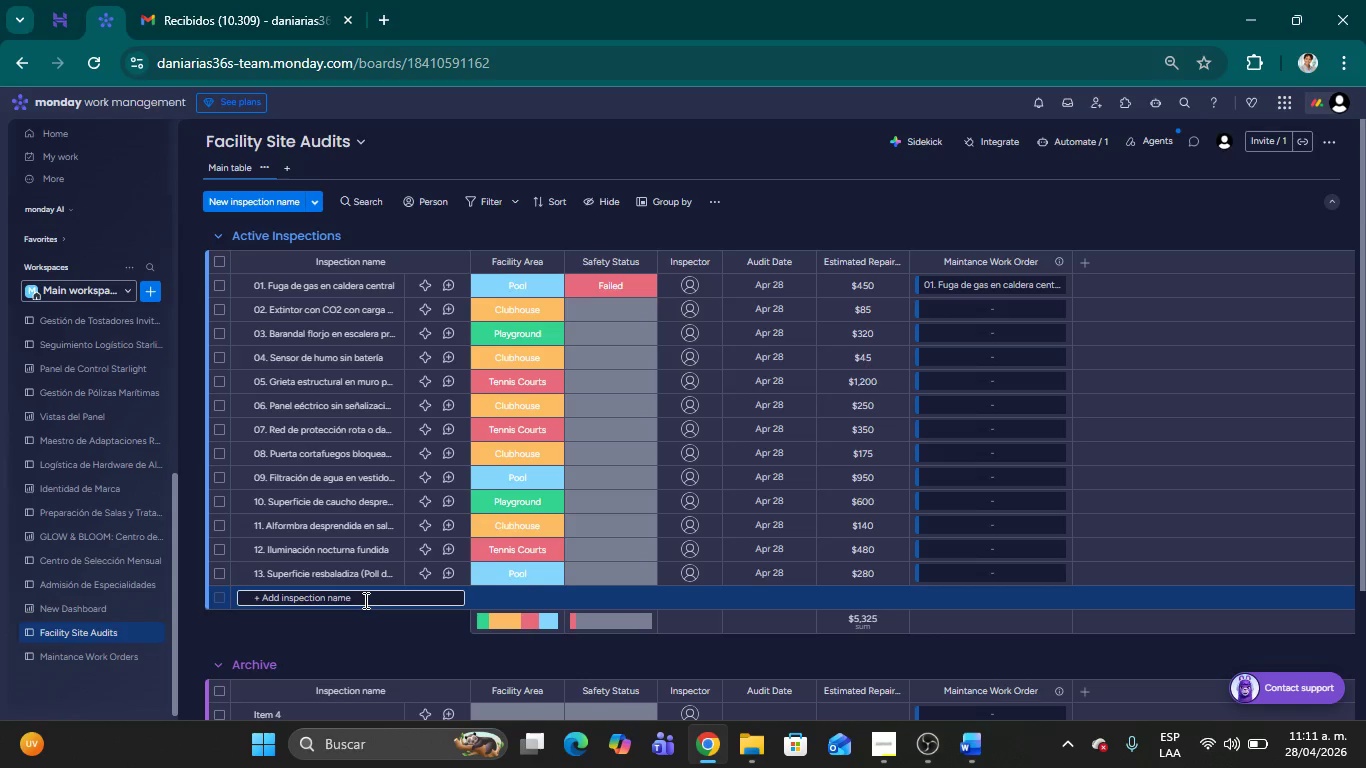 
type(14. Columpio con cadena desgastada)
 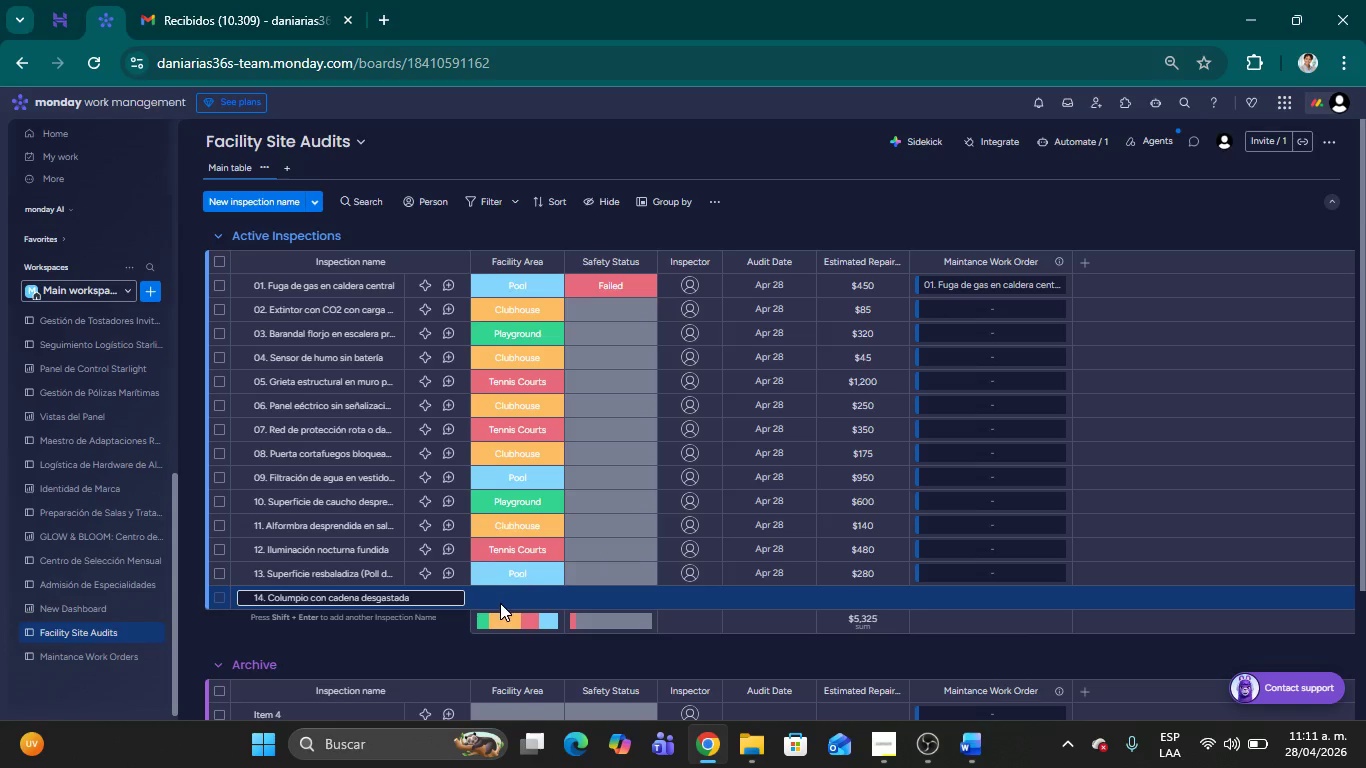 
left_click([500, 603])
 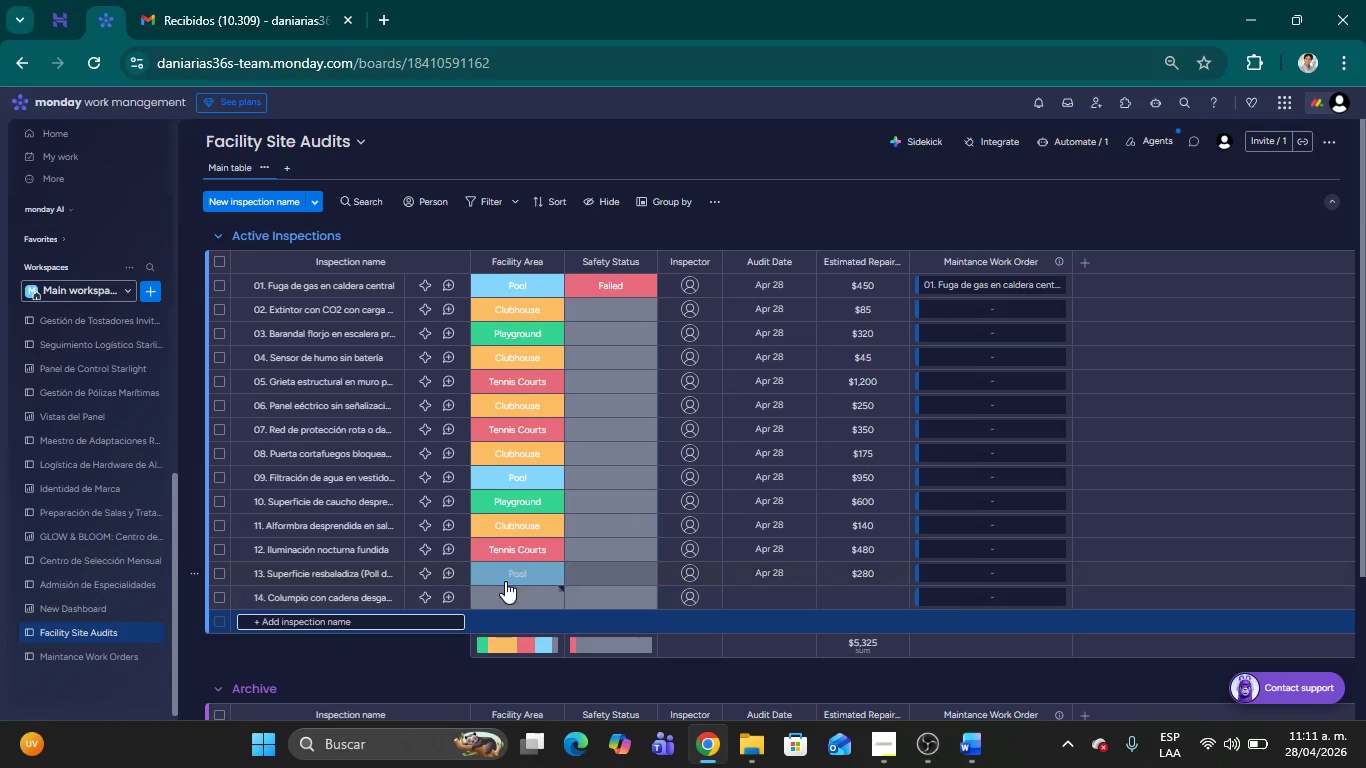 
left_click([506, 597])
 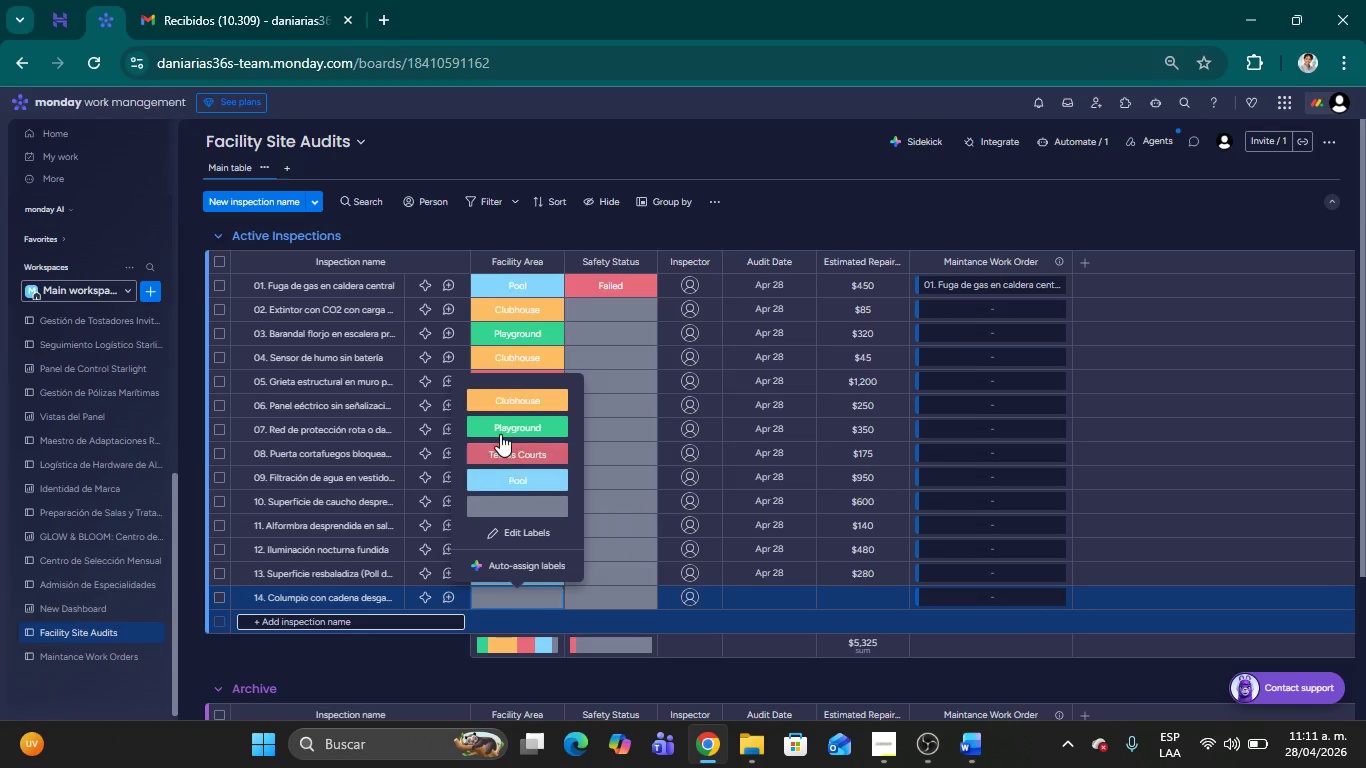 
left_click([499, 428])
 